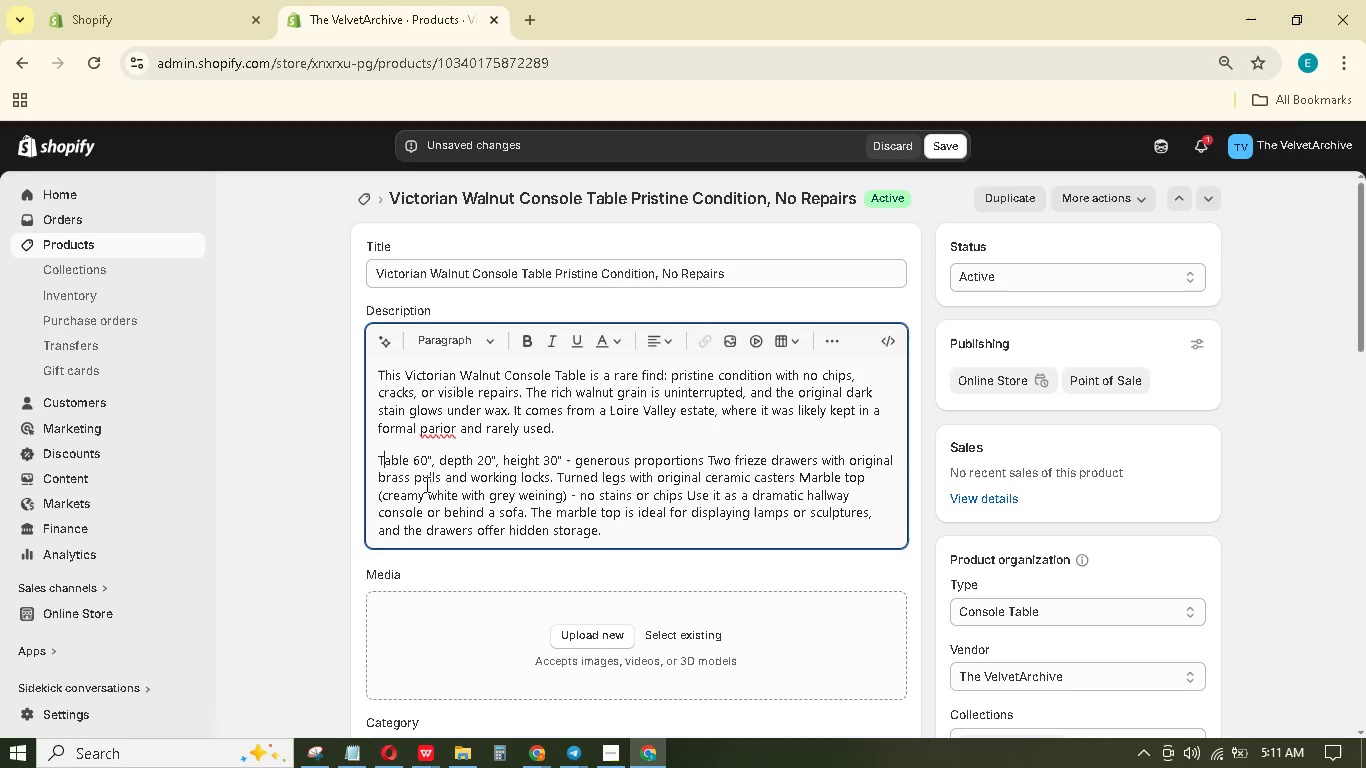 
key(ArrowRight)
 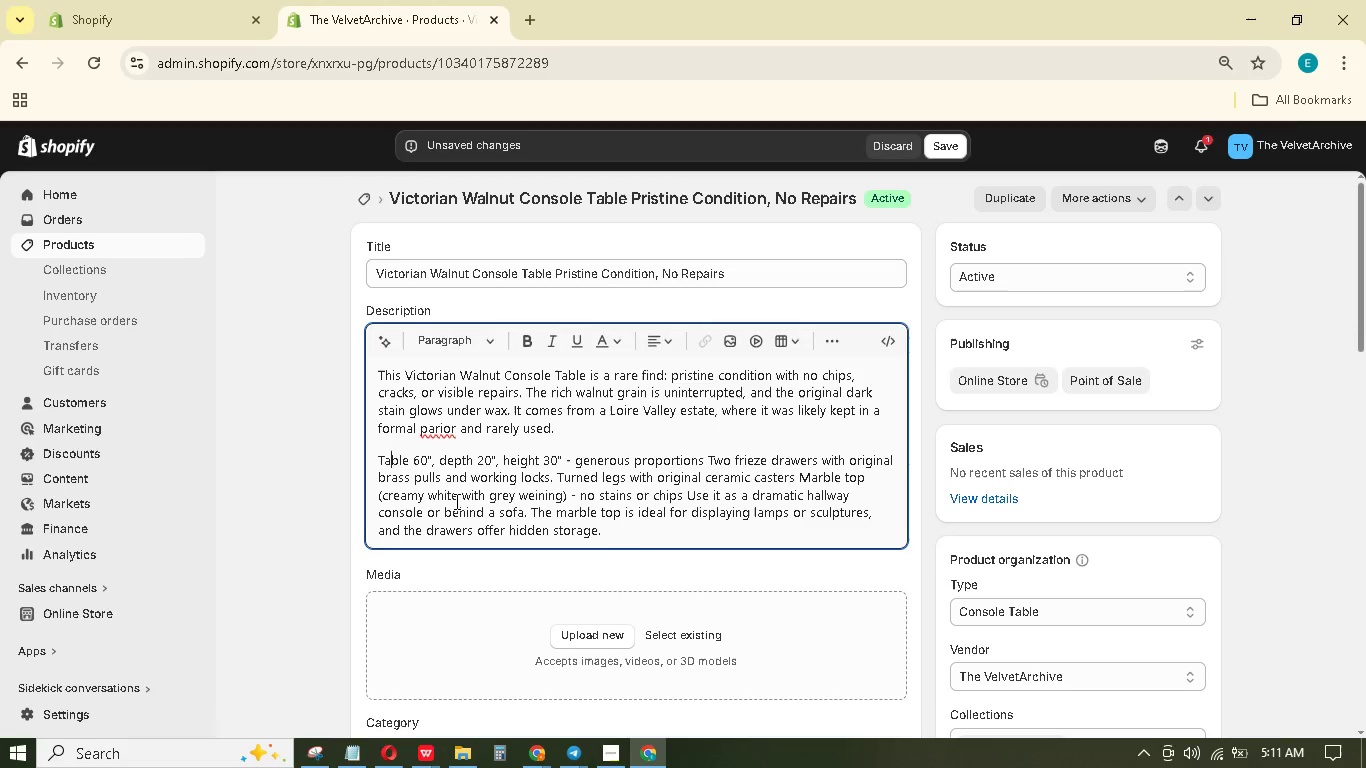 
key(ArrowRight)
 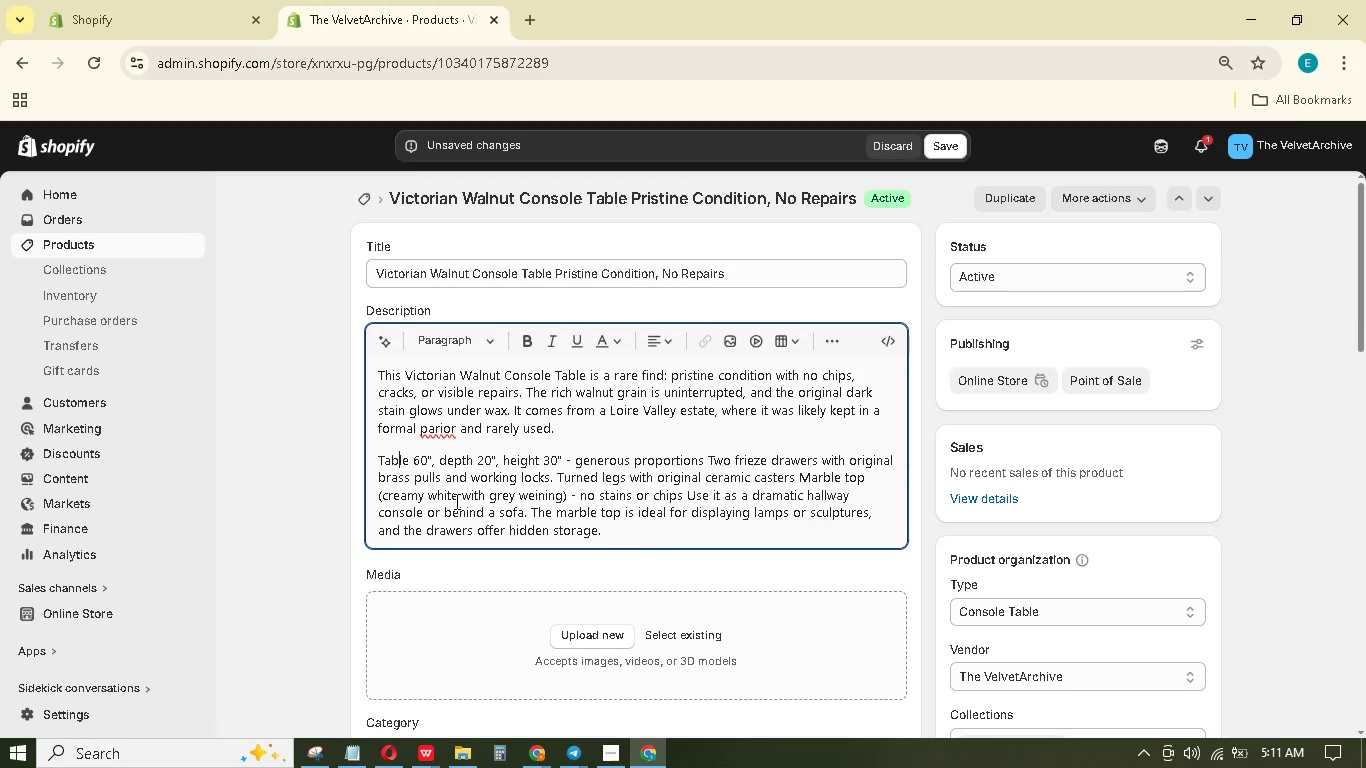 
key(ArrowRight)
 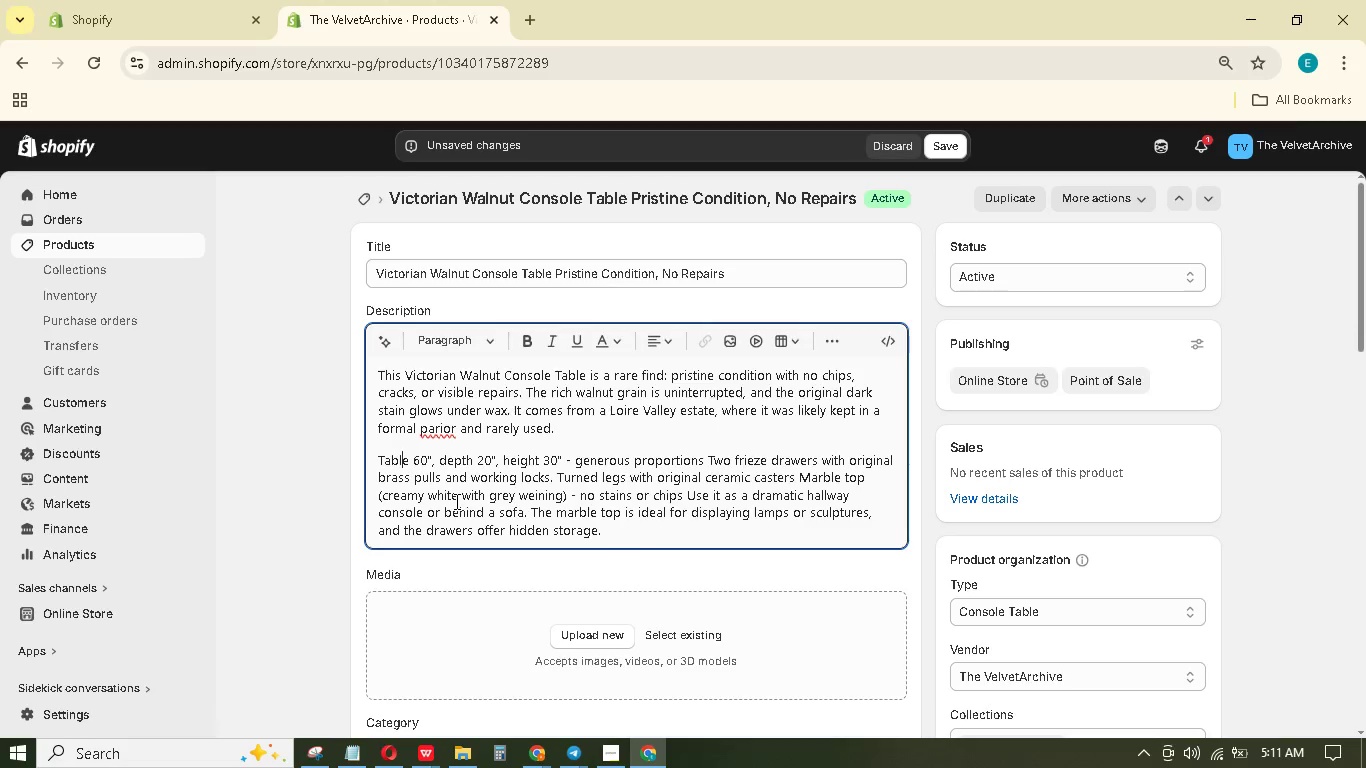 
key(ArrowRight)
 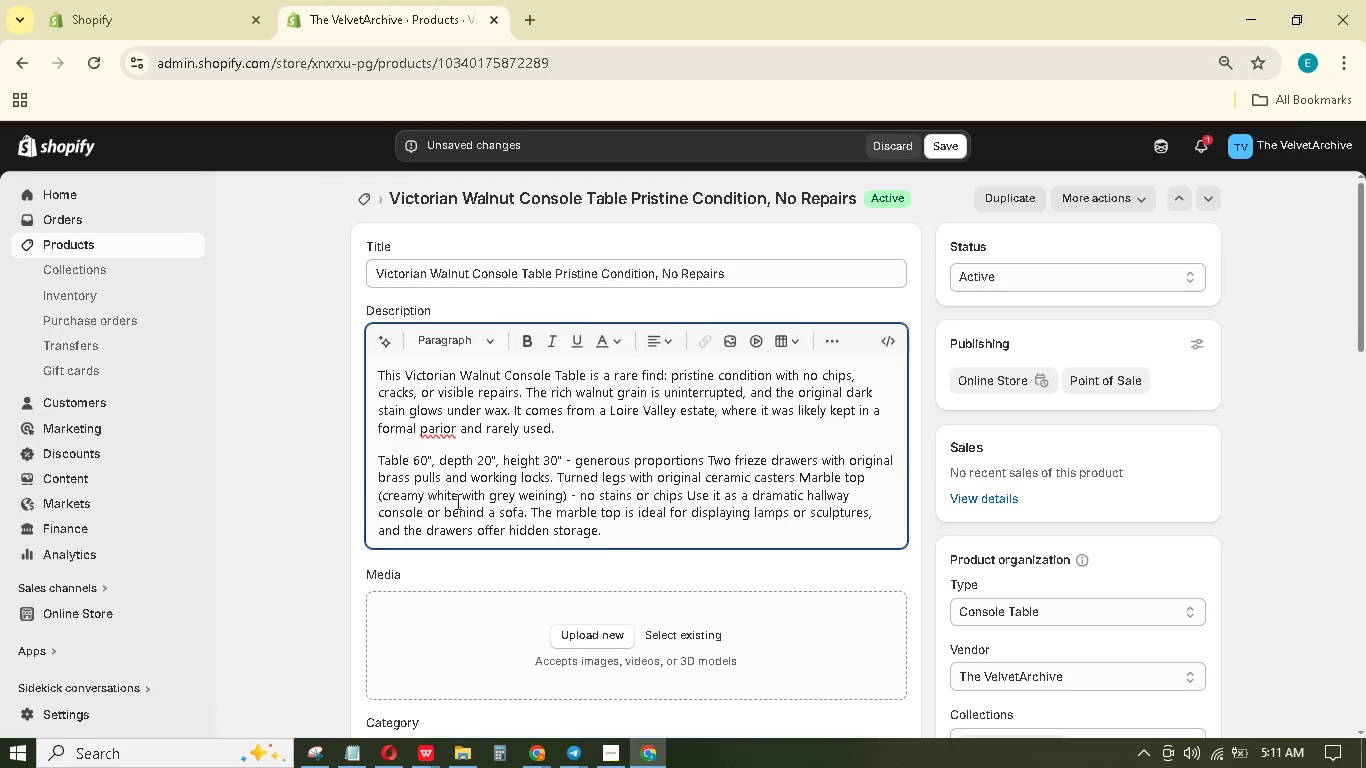 
type( features:)
 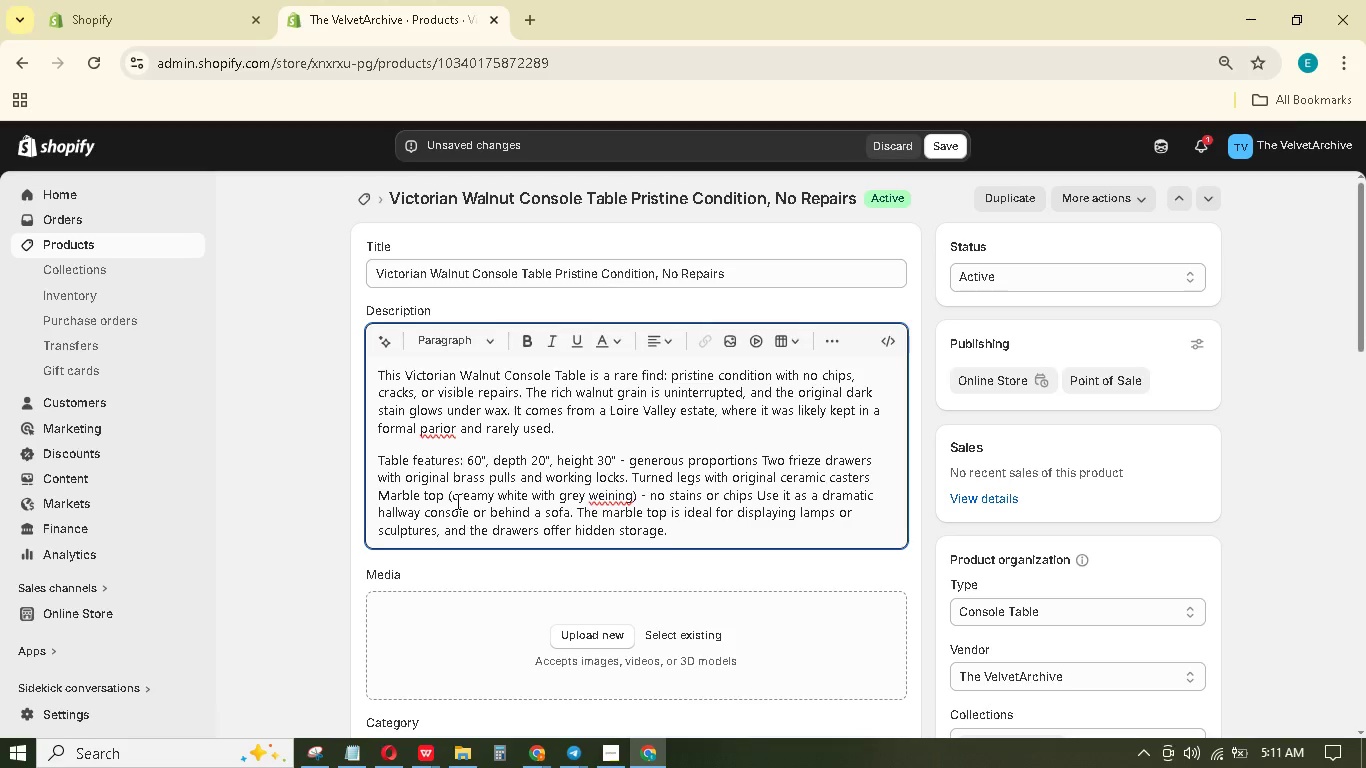 
key(Enter)
 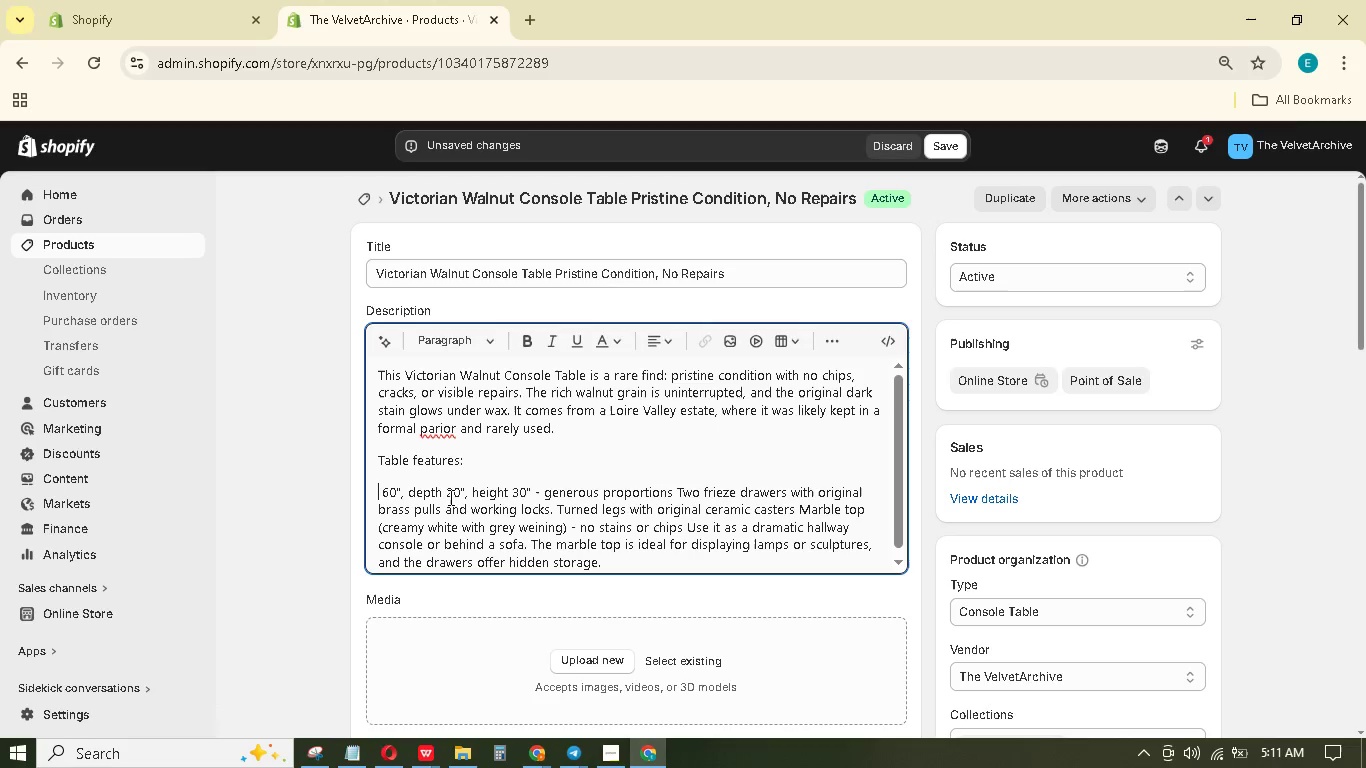 
wait(8.72)
 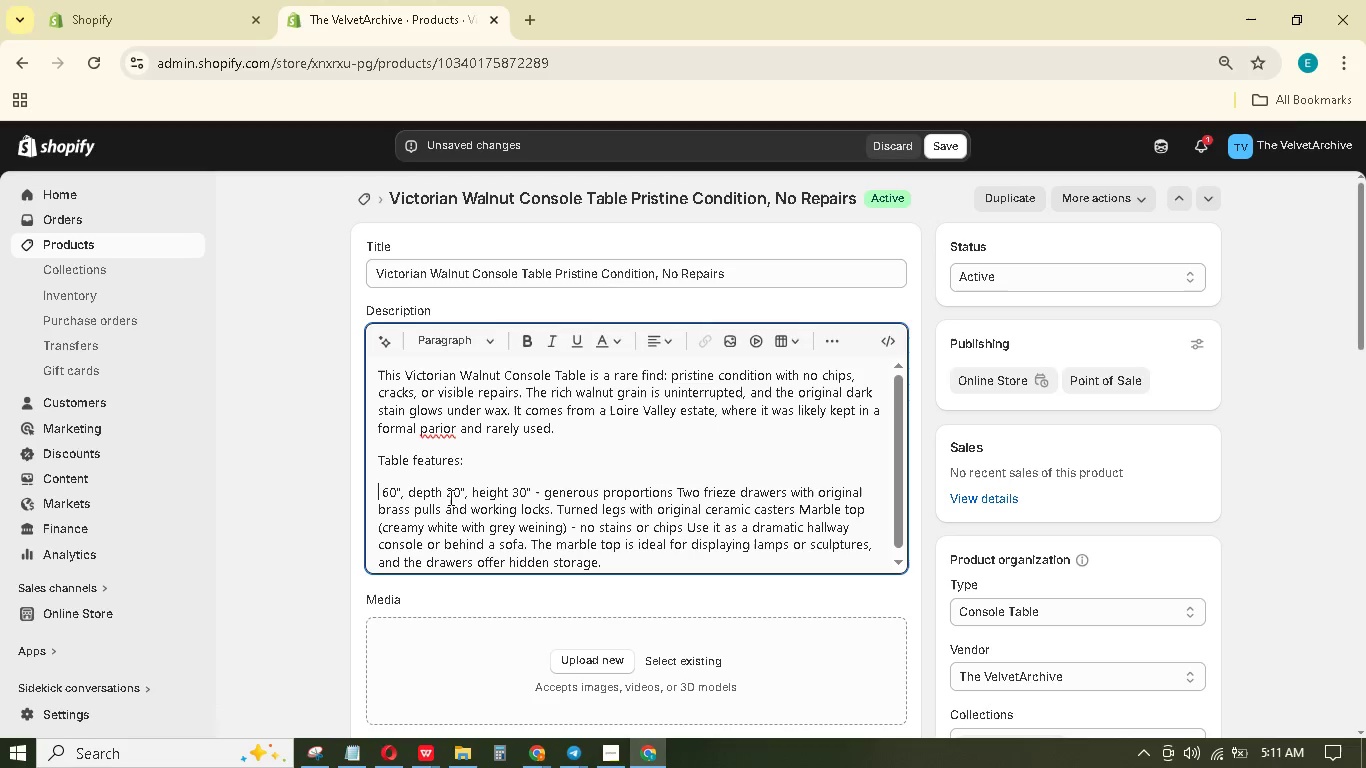 
key(Backspace)
 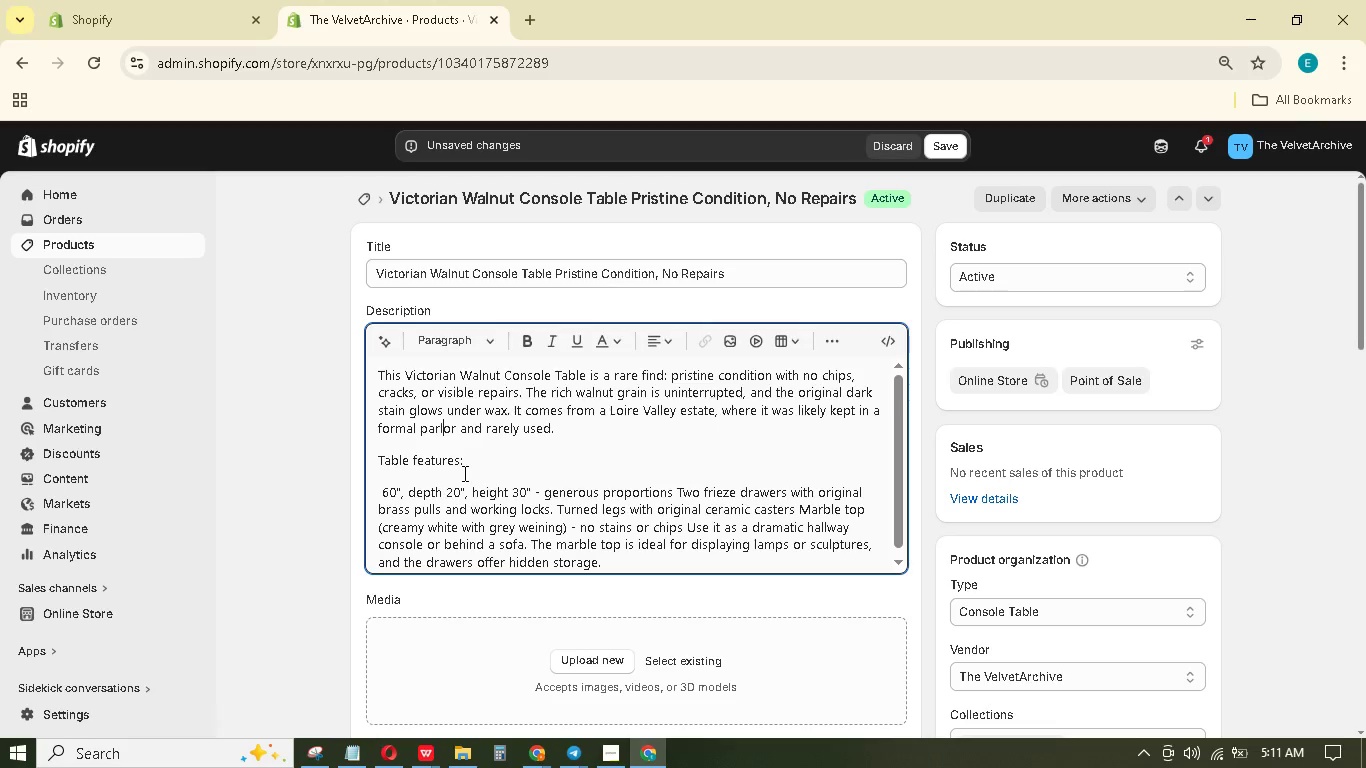 
key(L)
 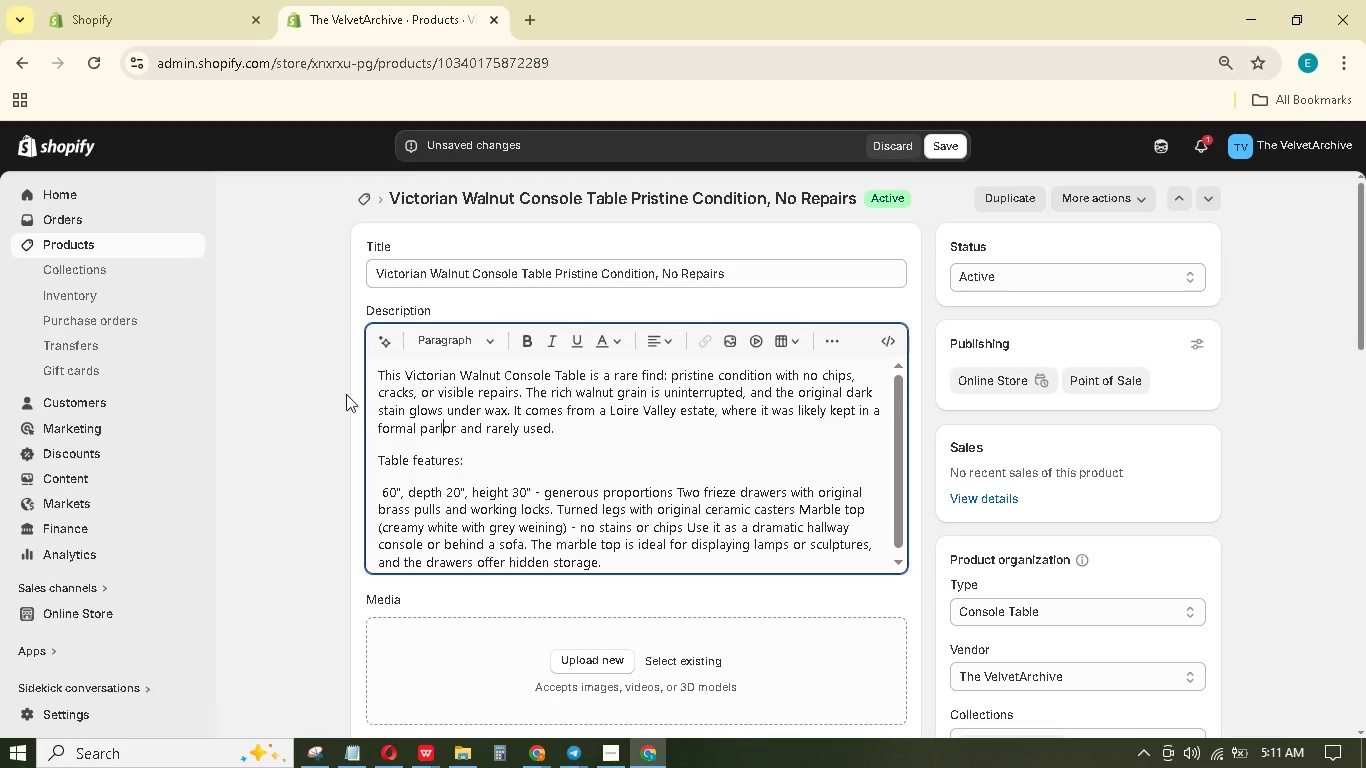 
key(Space)
 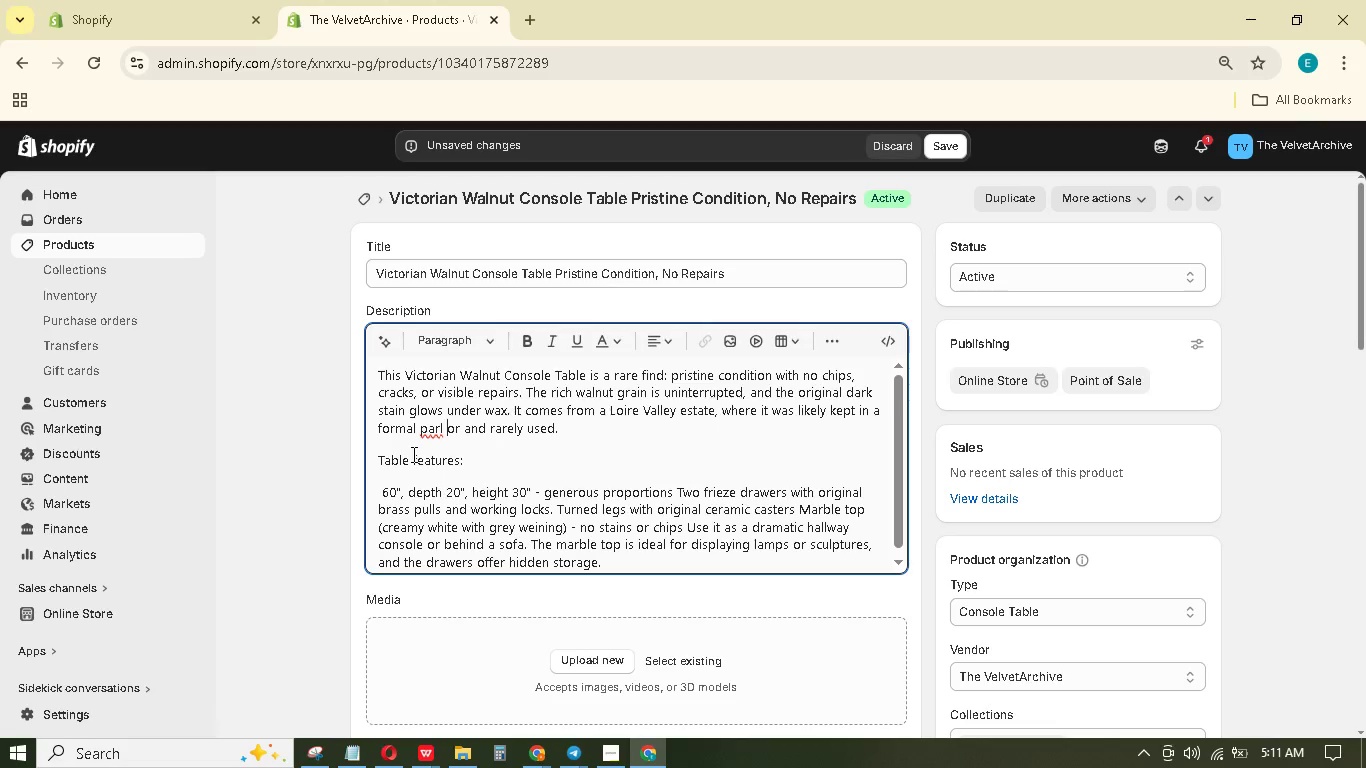 
key(Backspace)
 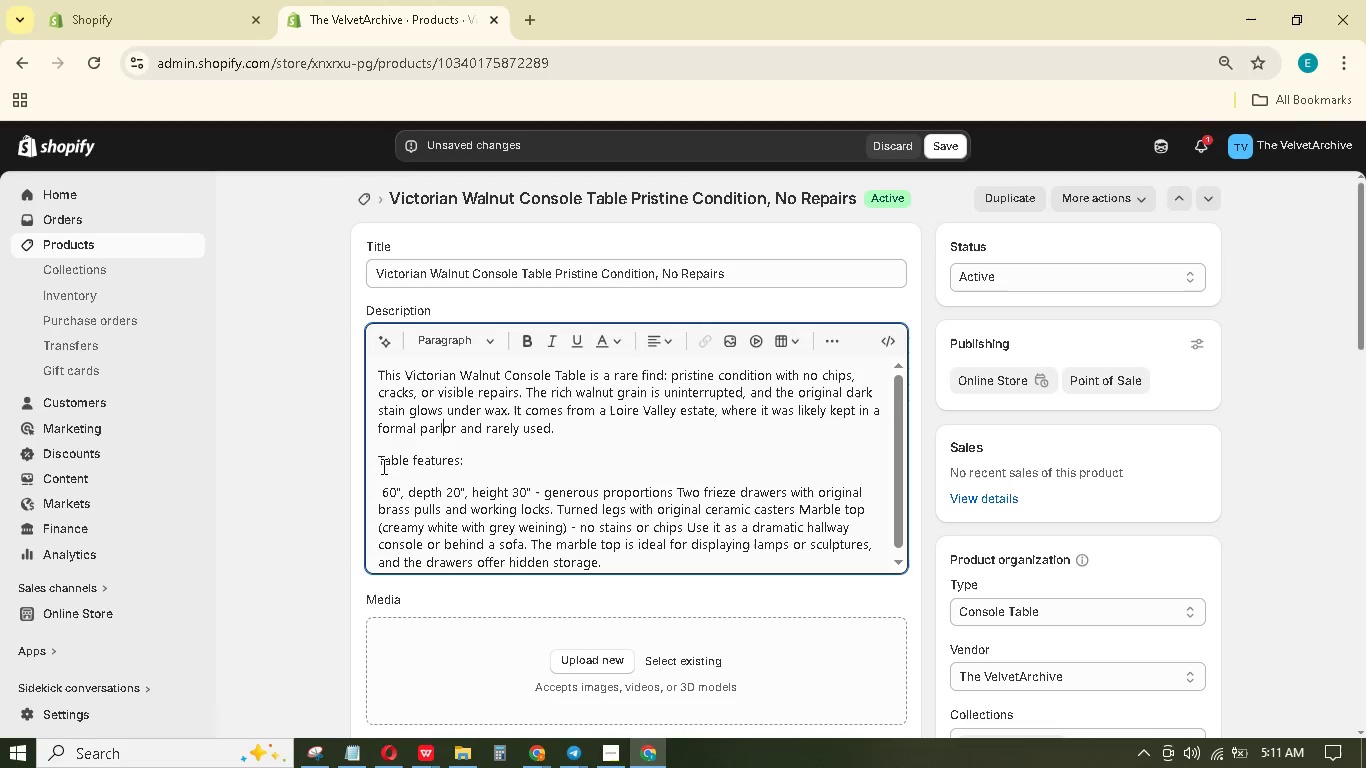 
left_click_drag(start_coordinate=[379, 464], to_coordinate=[459, 455])
 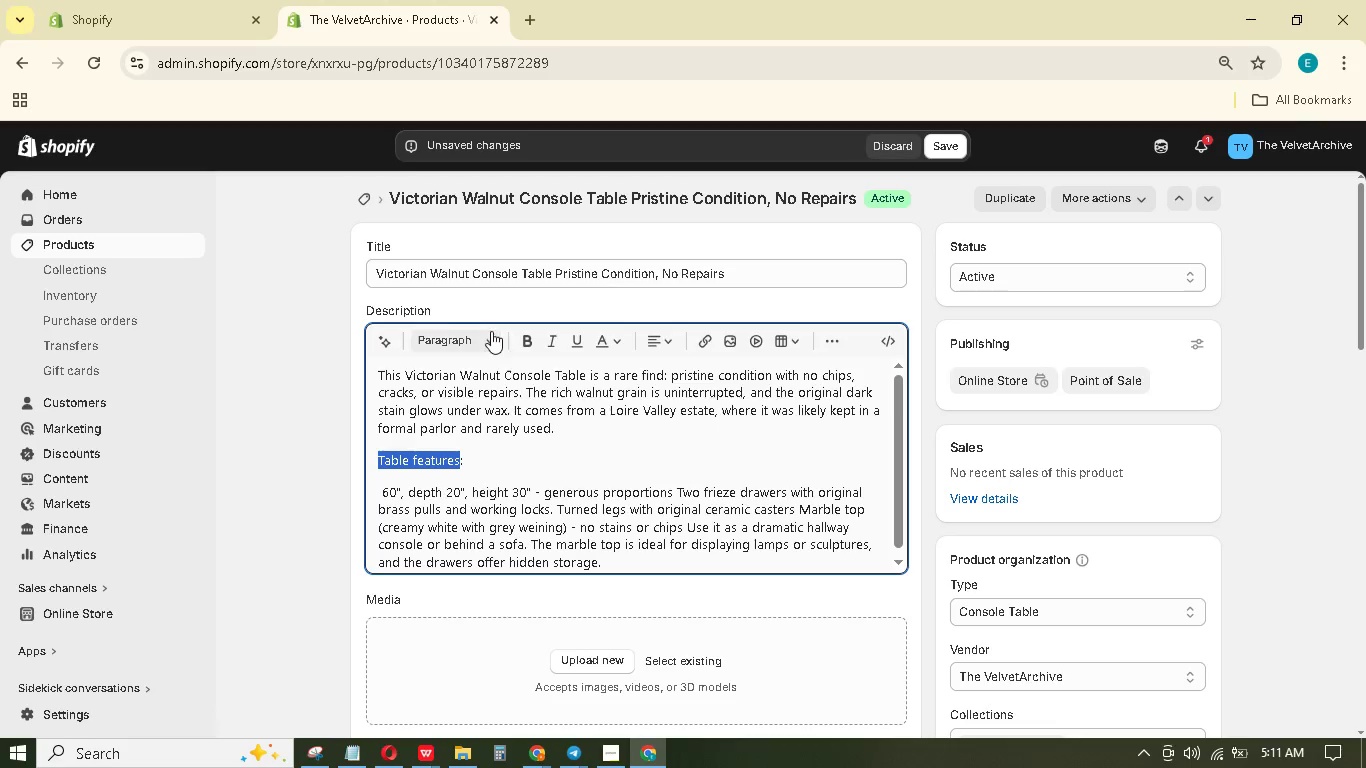 
left_click([485, 333])
 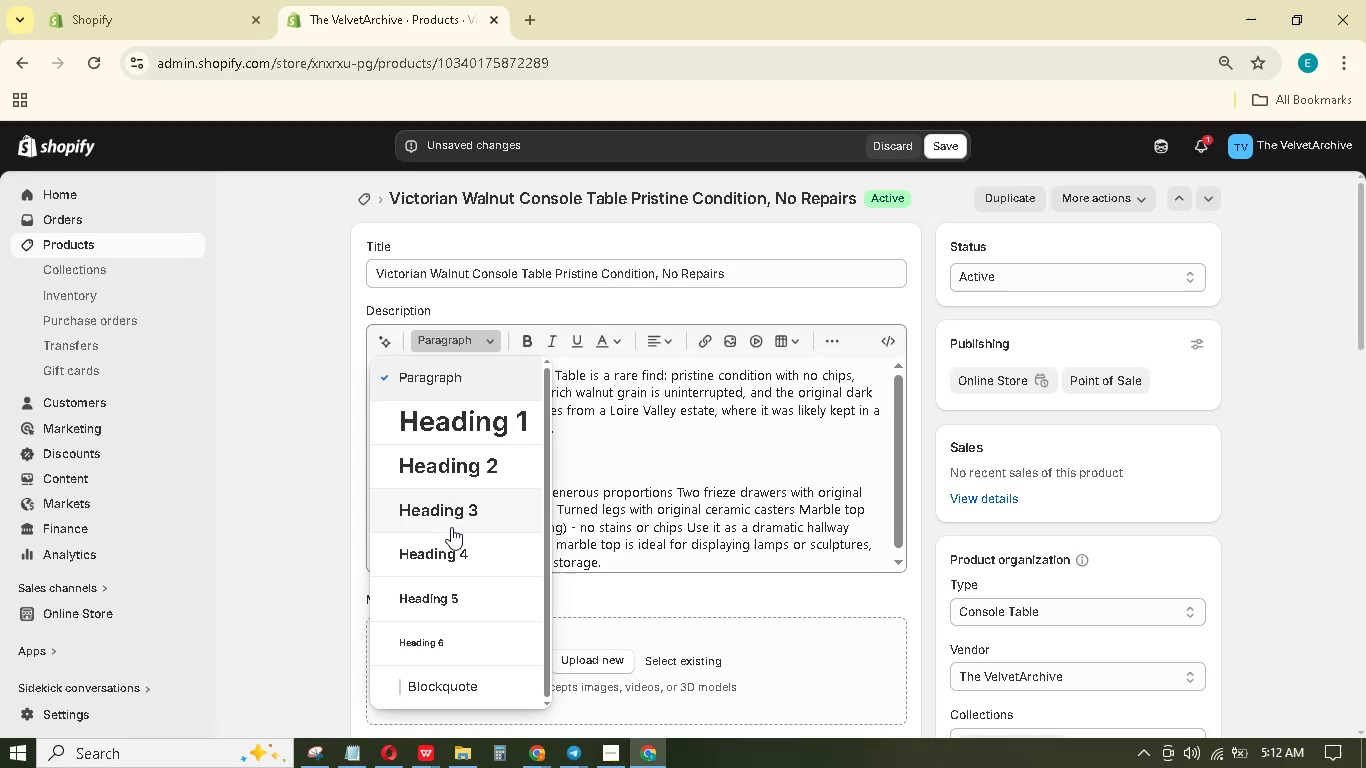 
left_click([457, 502])
 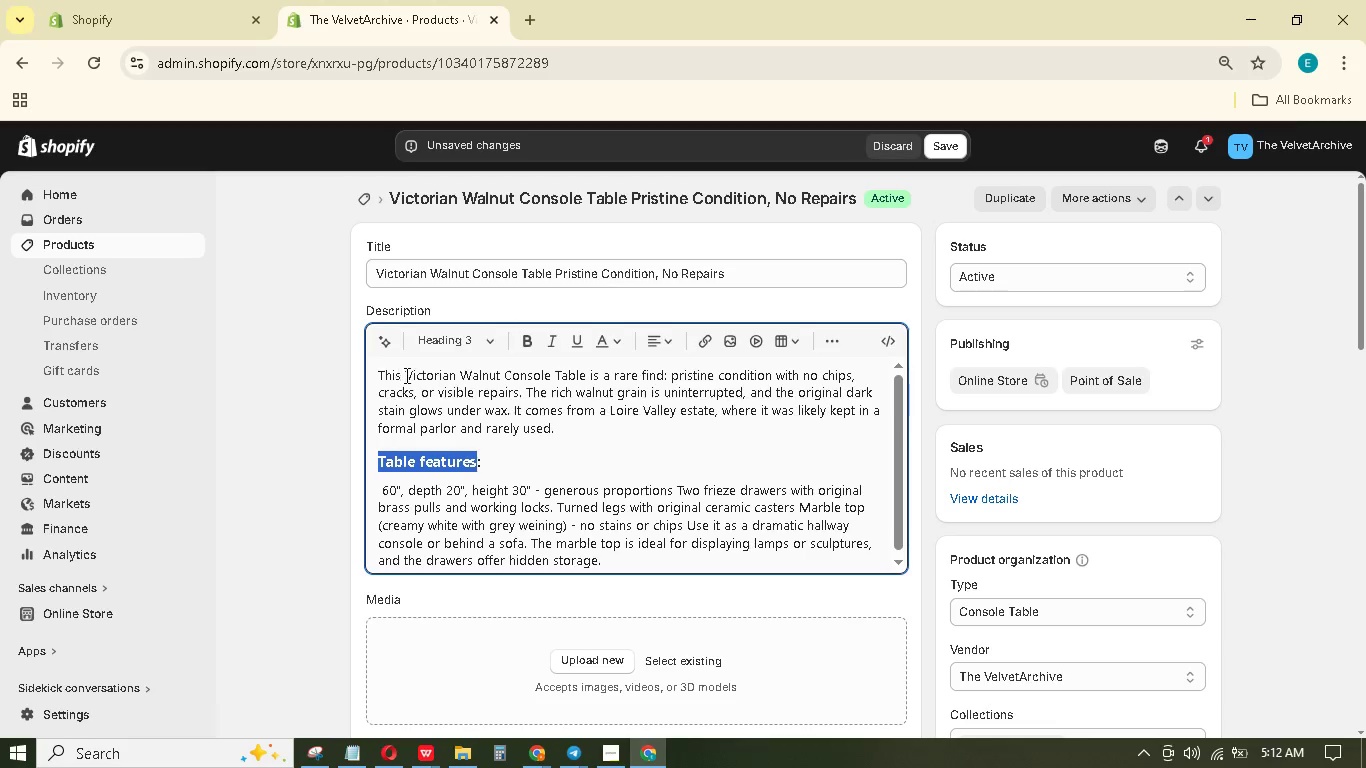 
left_click_drag(start_coordinate=[407, 375], to_coordinate=[584, 377])
 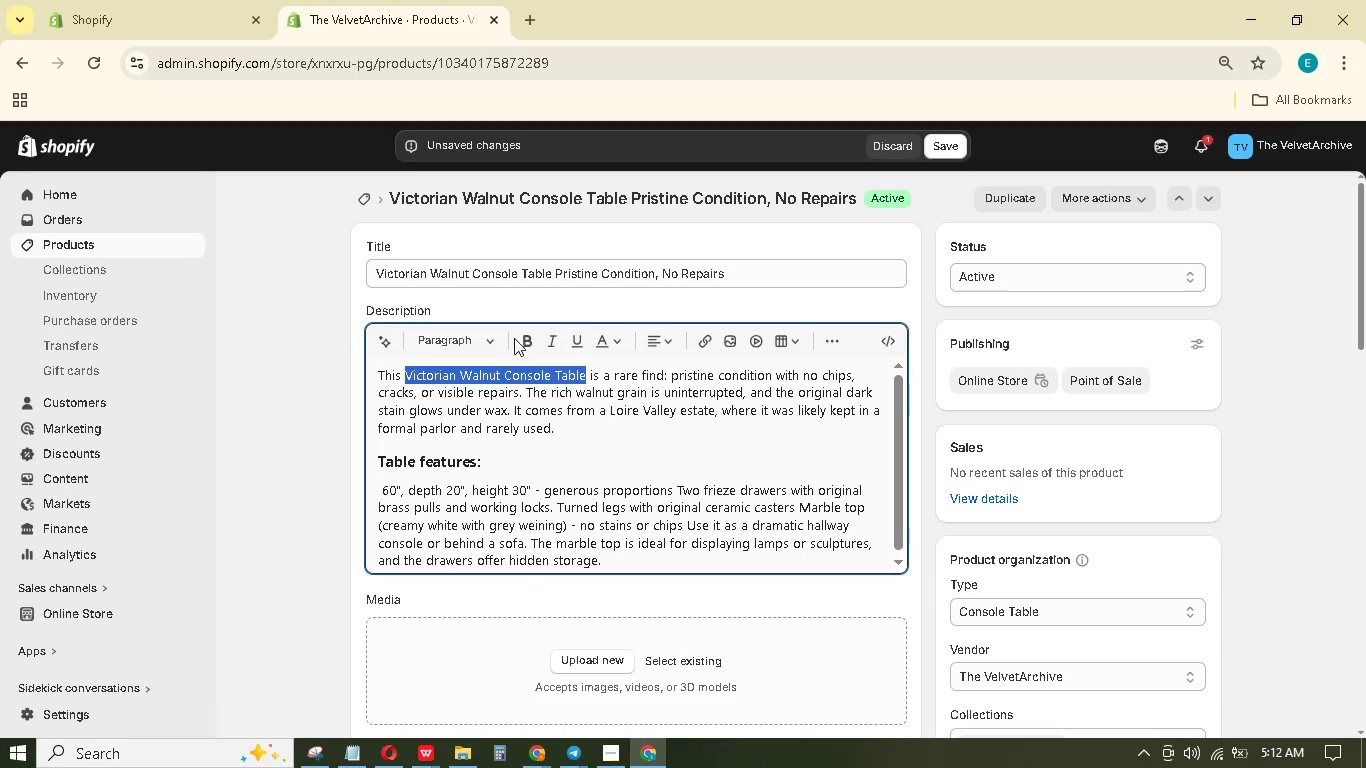 
left_click([521, 332])
 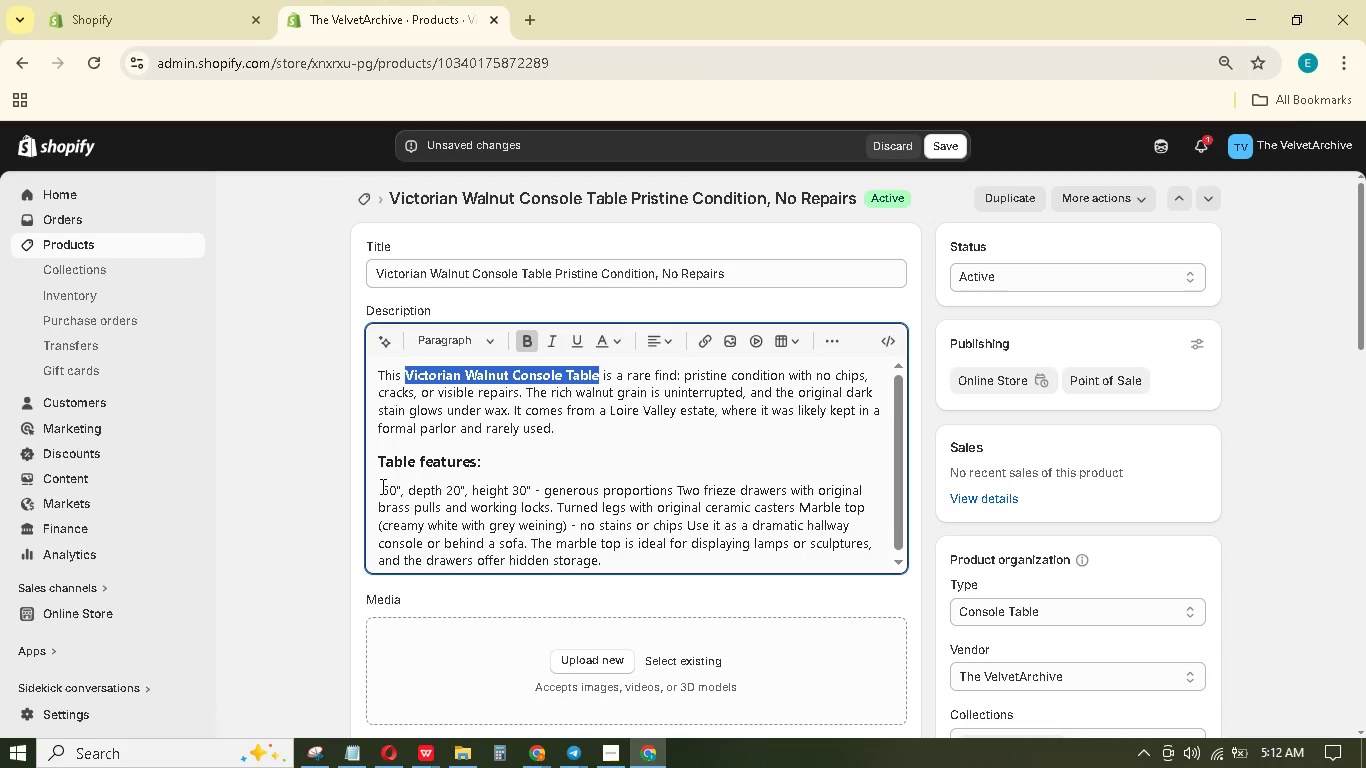 
double_click([381, 486])
 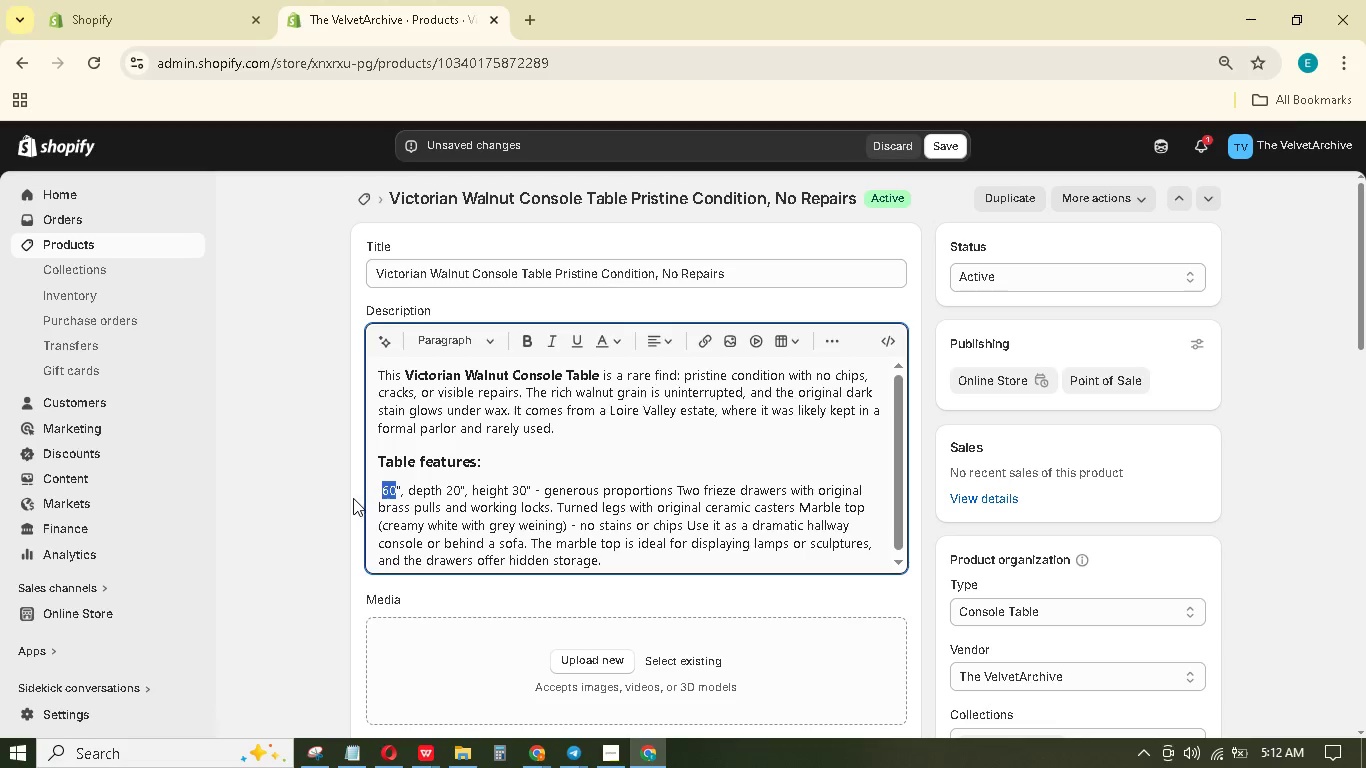 
key(ArrowLeft)
 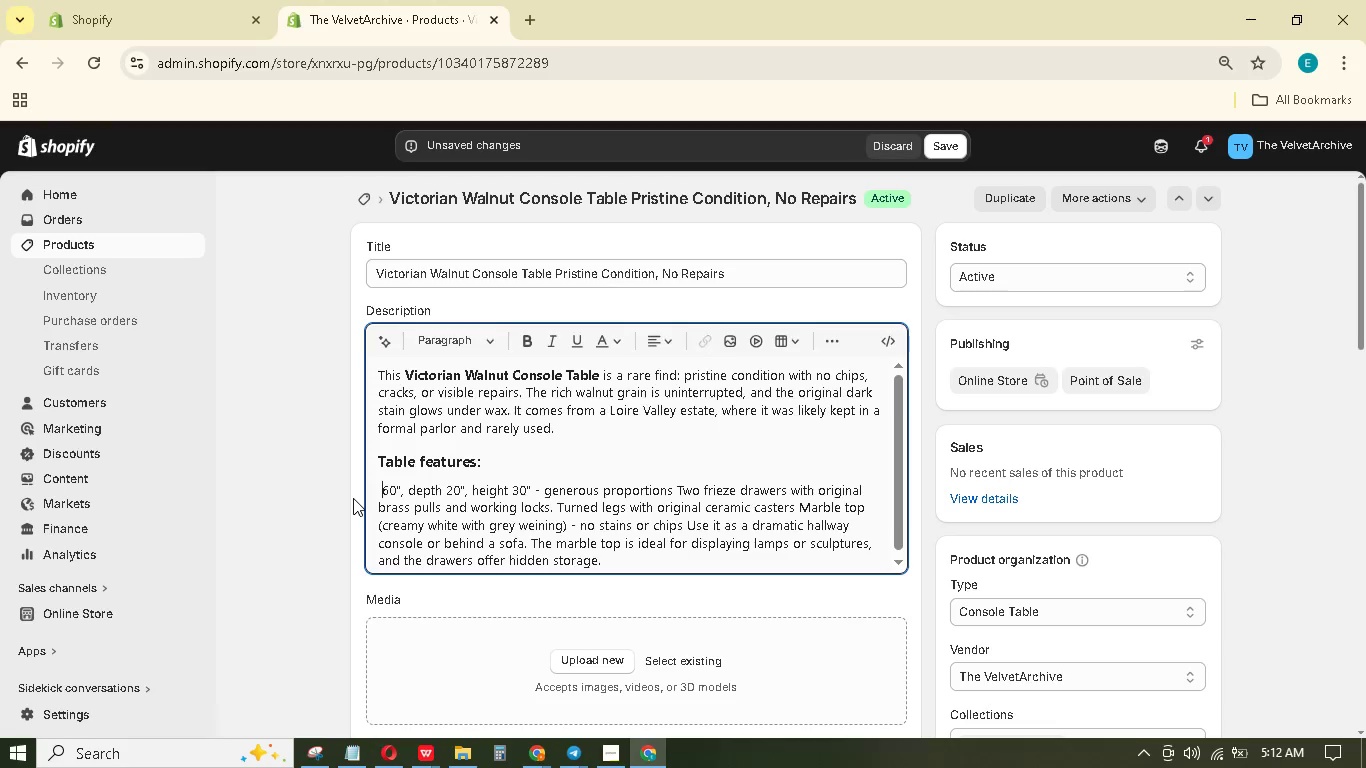 
key(ArrowLeft)
 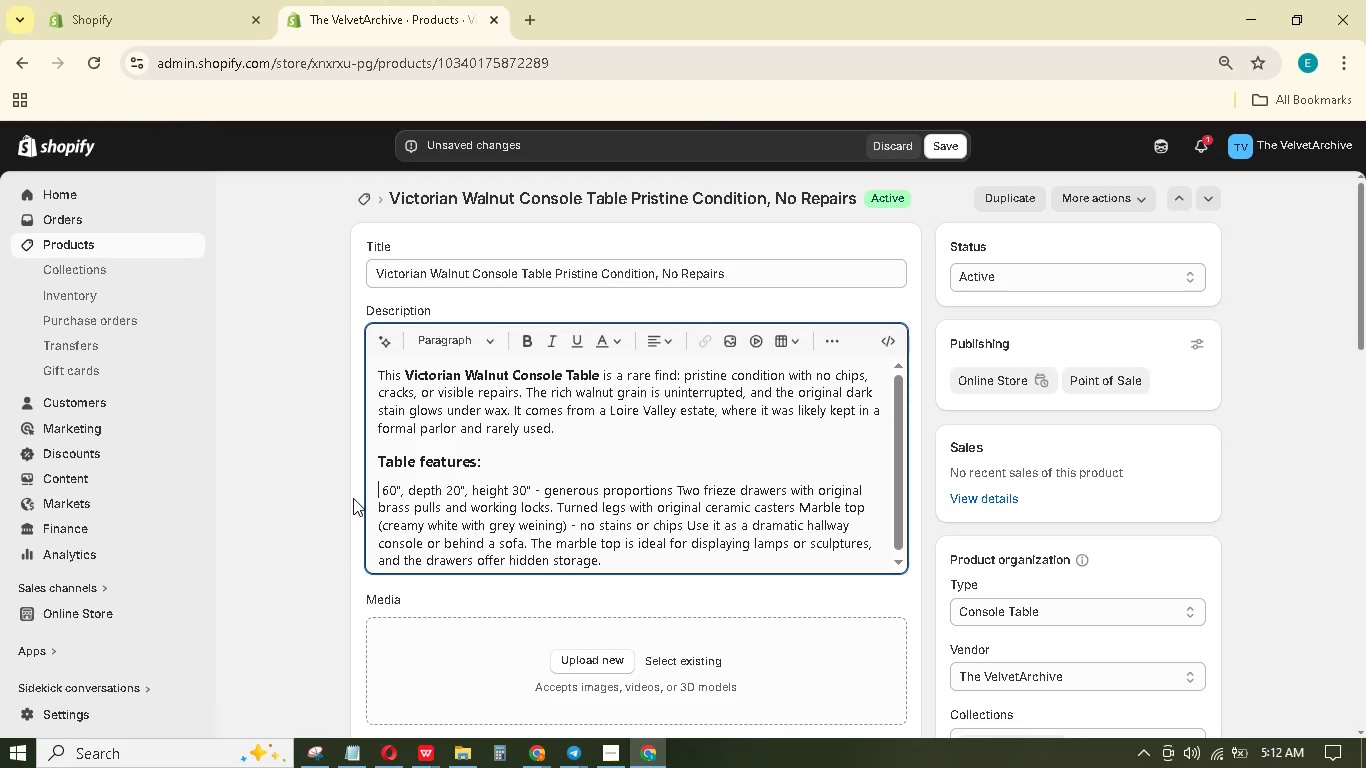 
type(Length)
 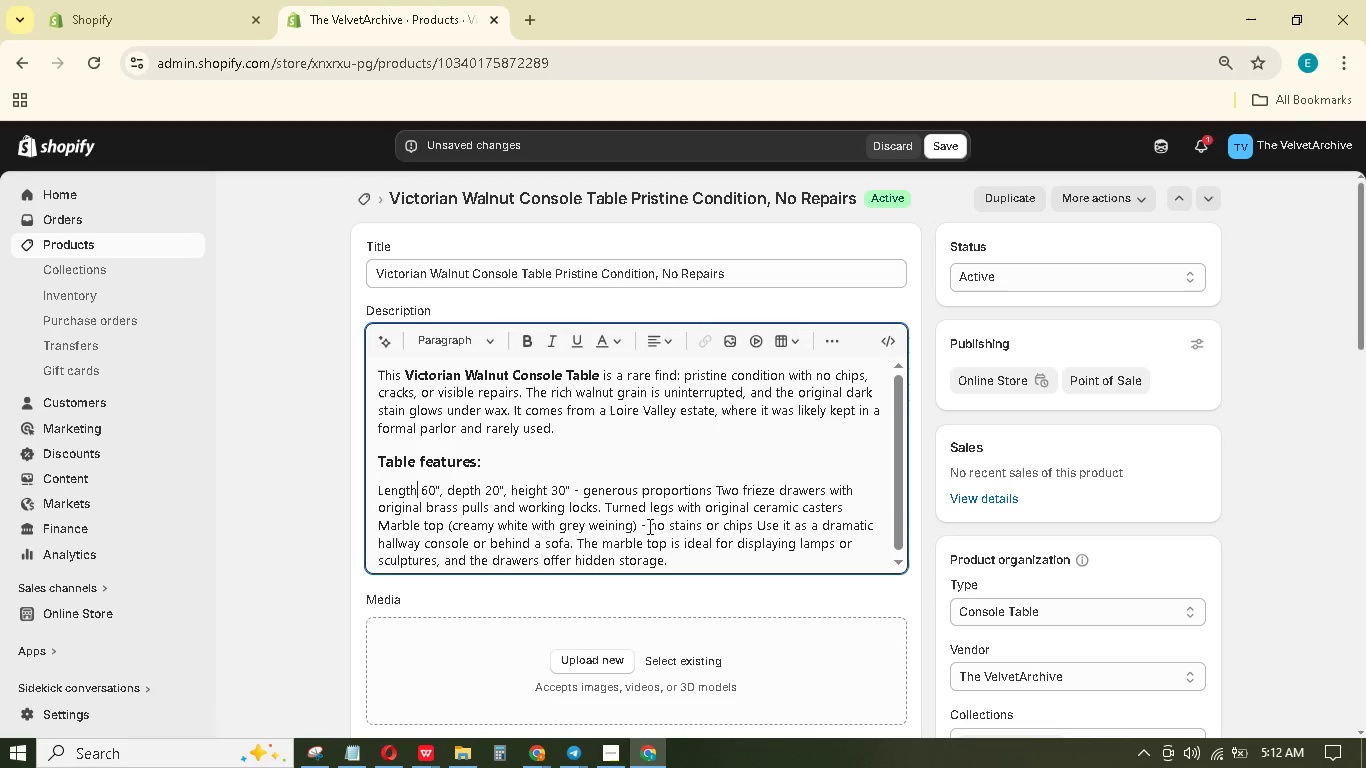 
wait(7.14)
 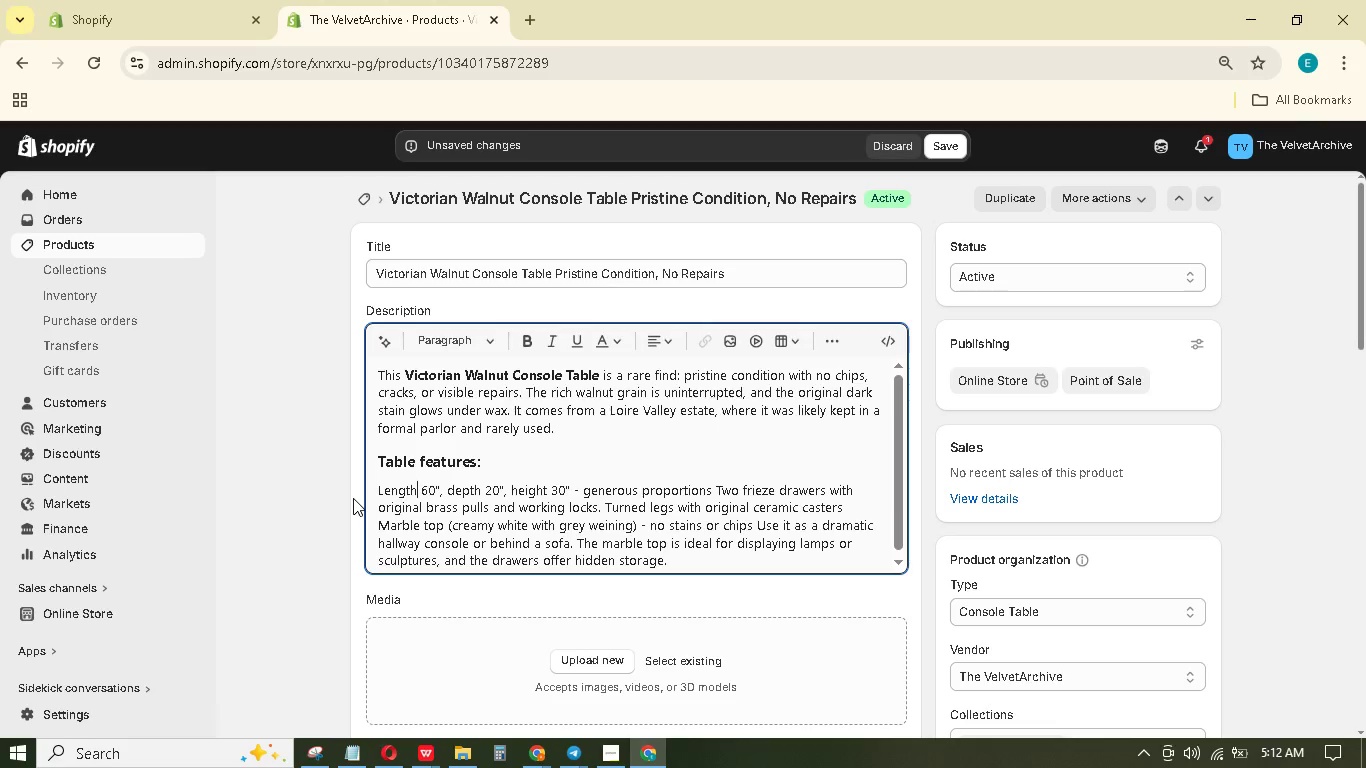 
left_click([713, 483])
 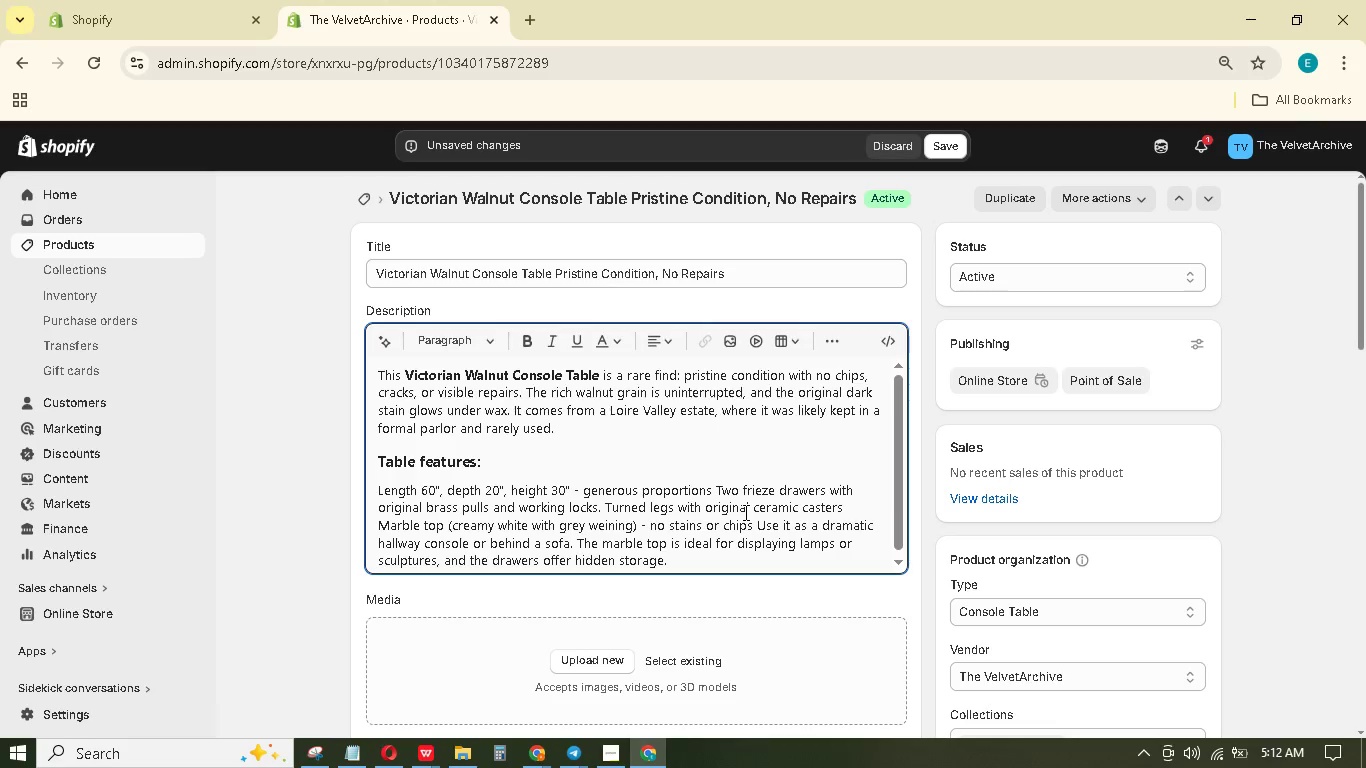 
key(ArrowRight)
 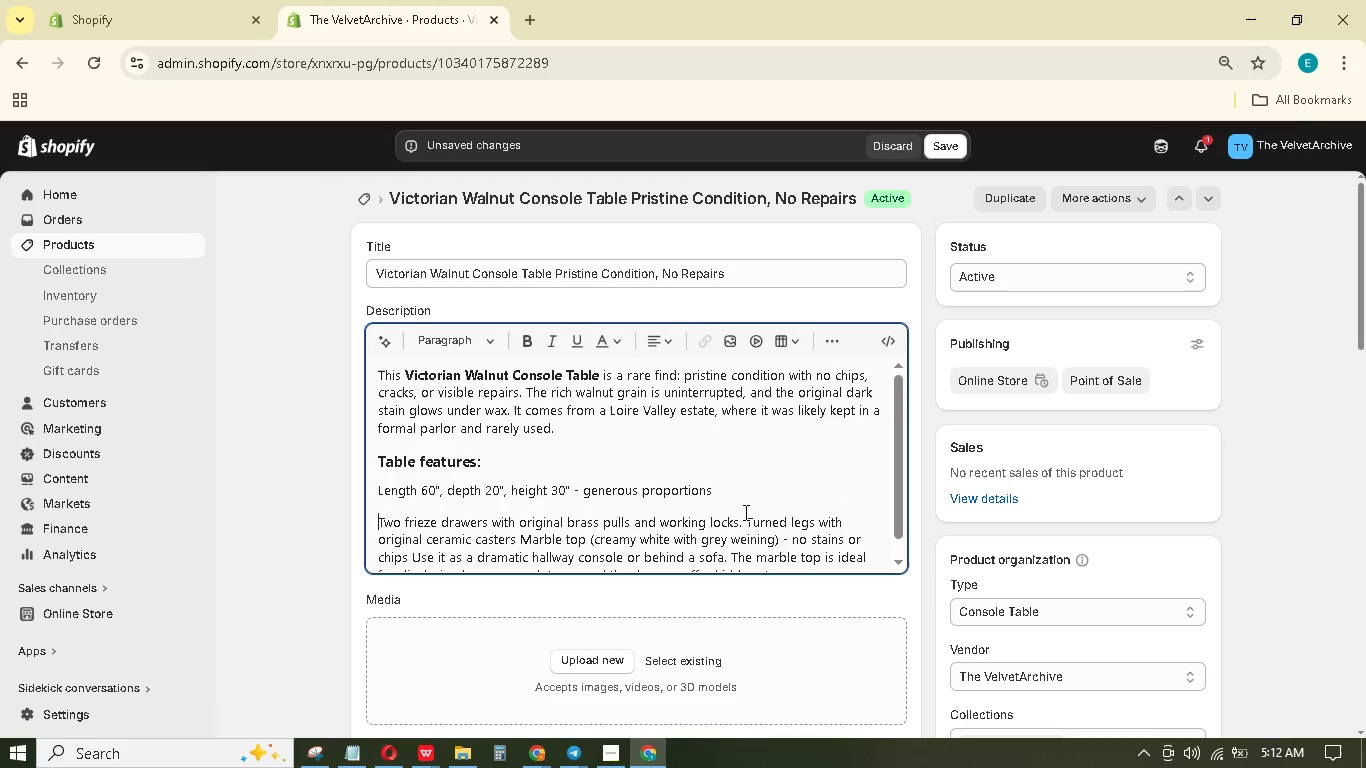 
key(Enter)
 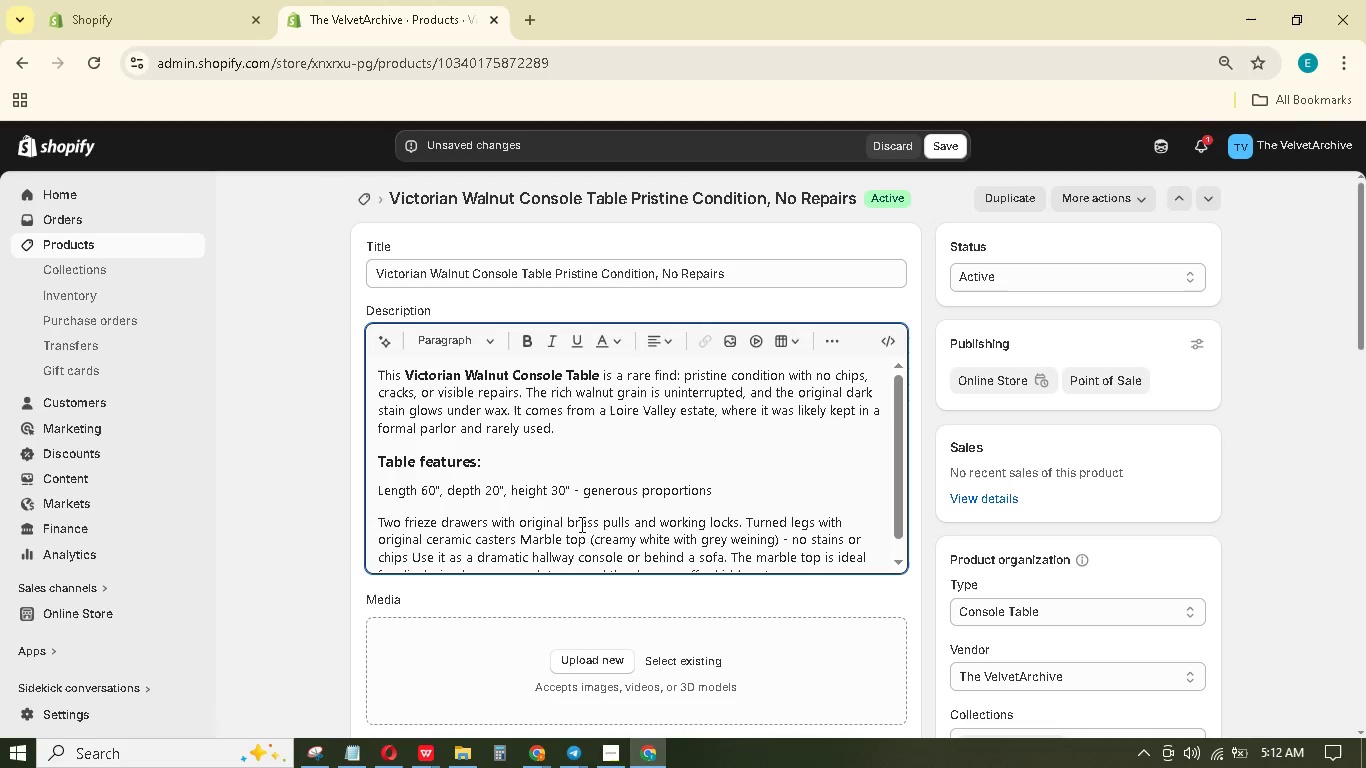 
left_click([747, 522])
 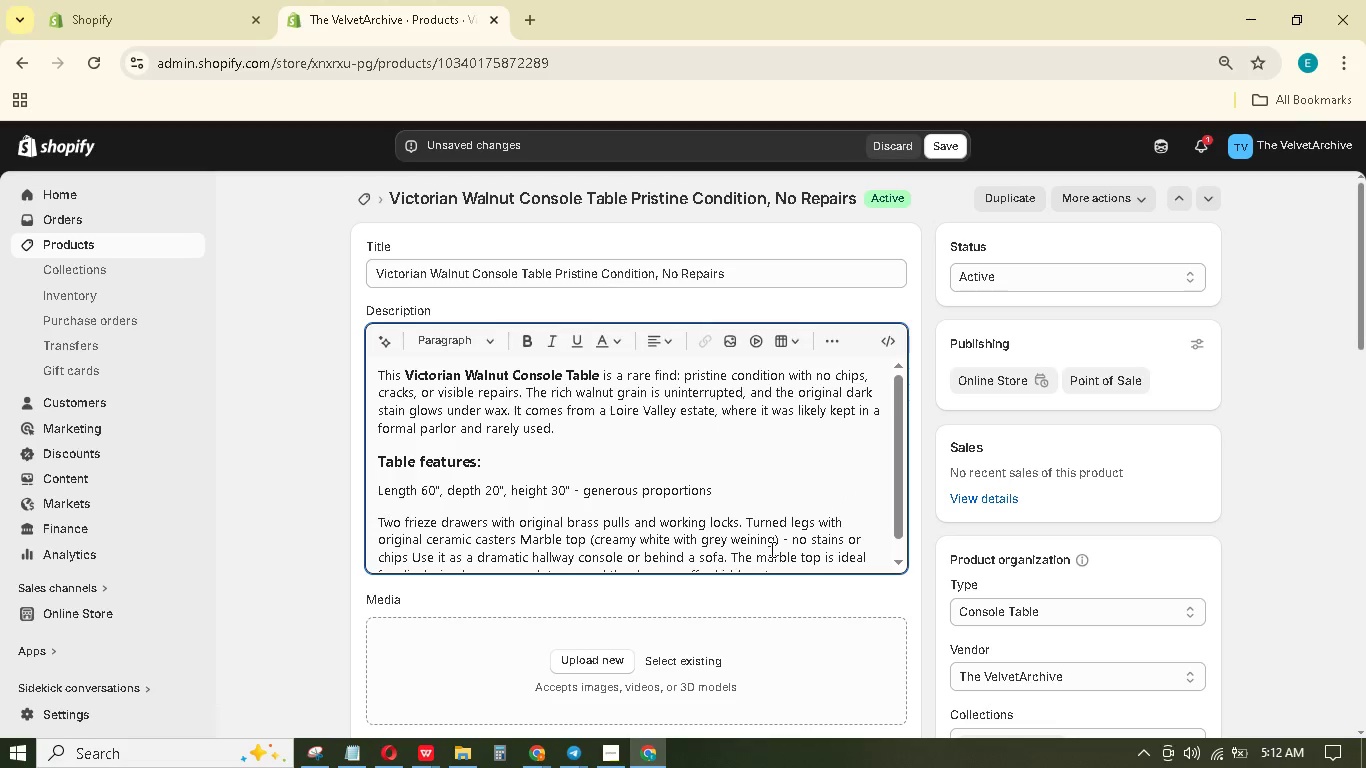 
key(Enter)
 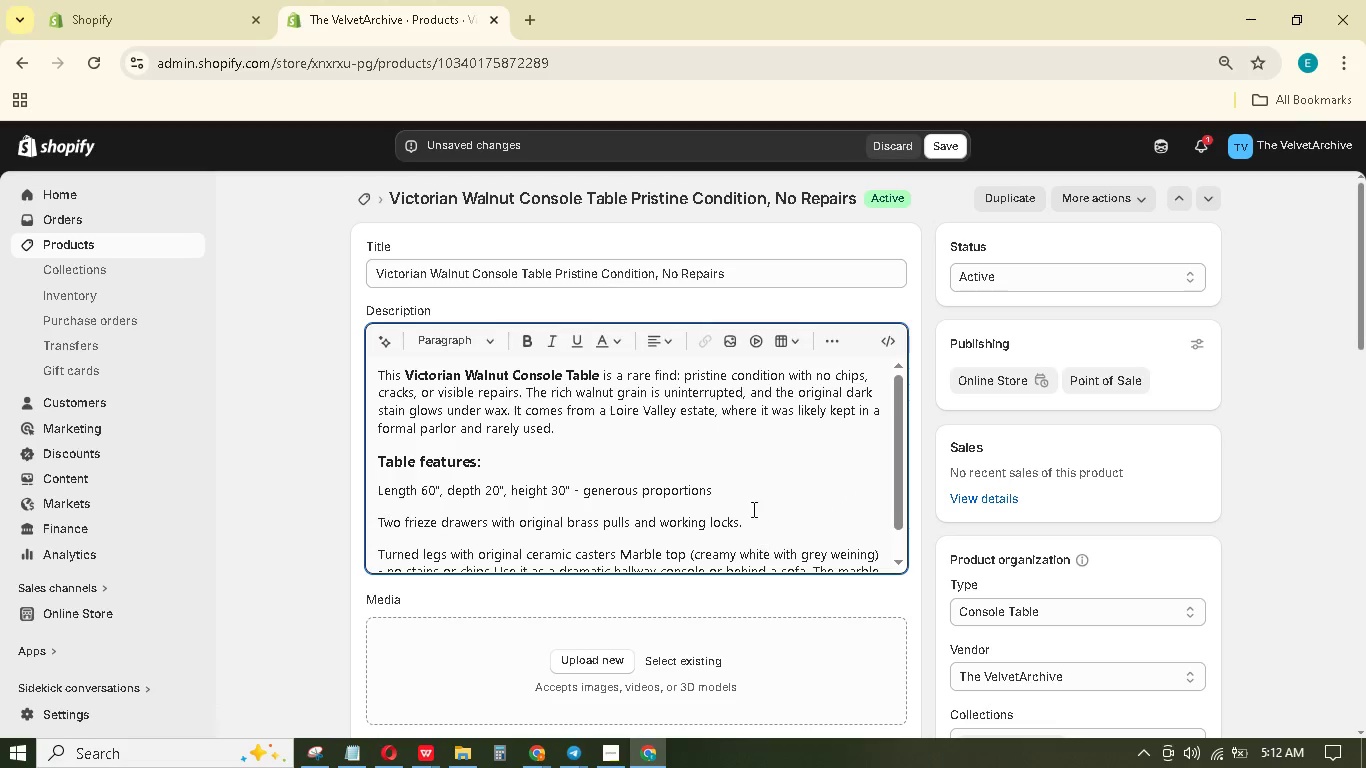 
scroll: coordinate [751, 507], scroll_direction: down, amount: 1.0
 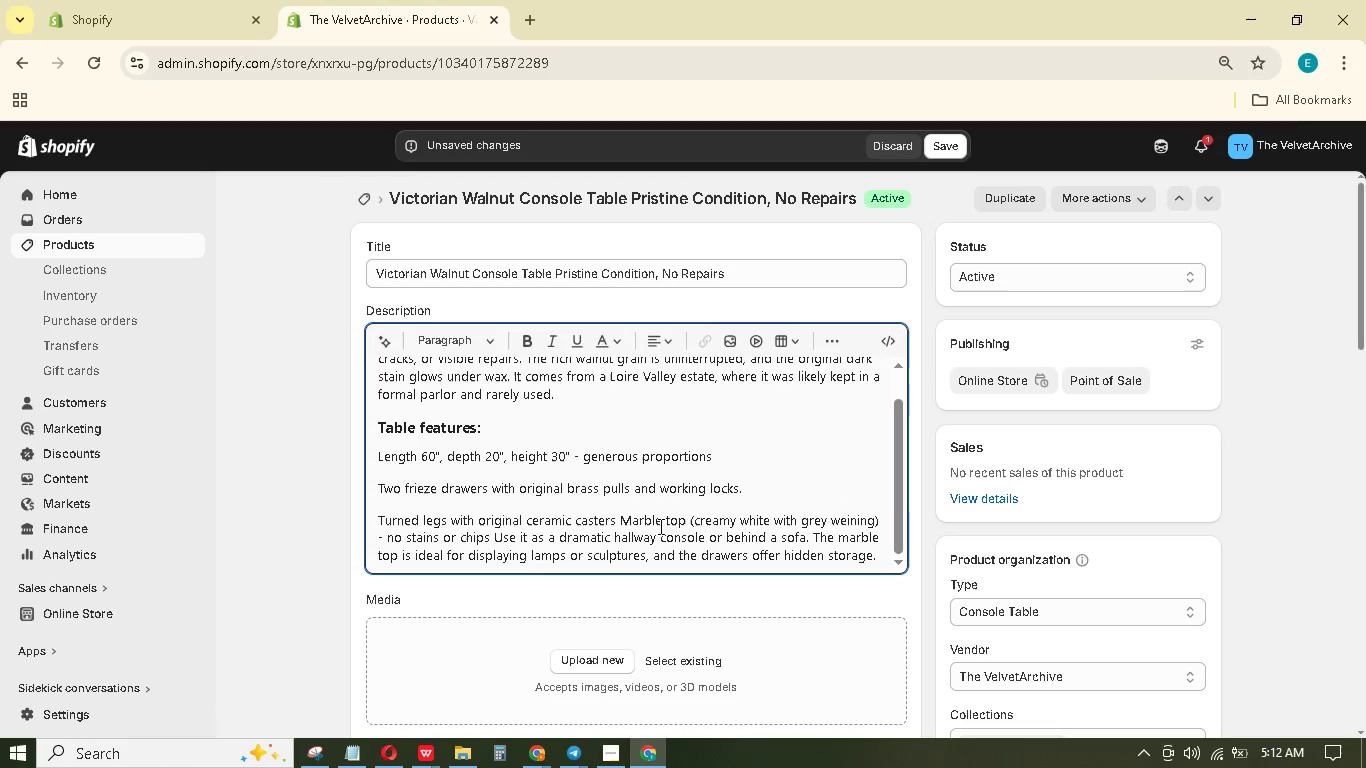 
left_click([619, 522])
 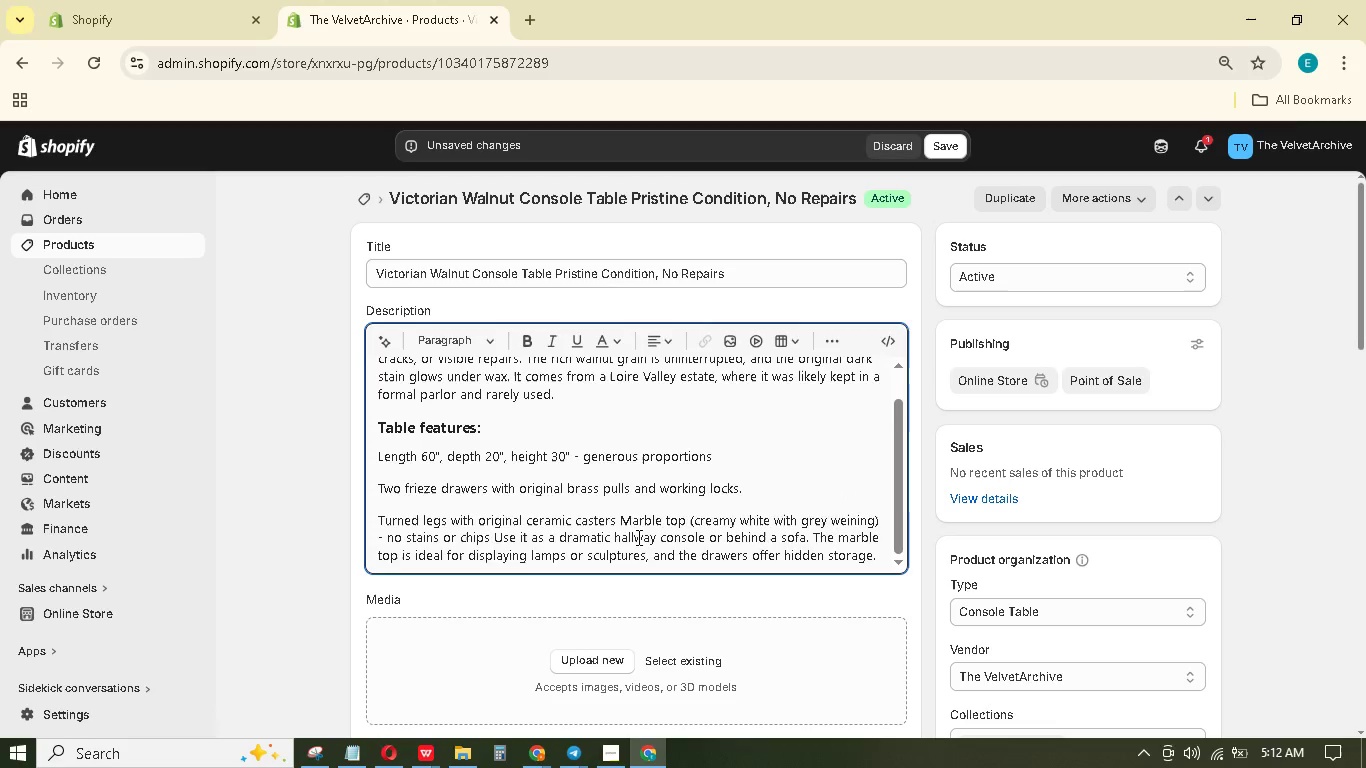 
key(Enter)
 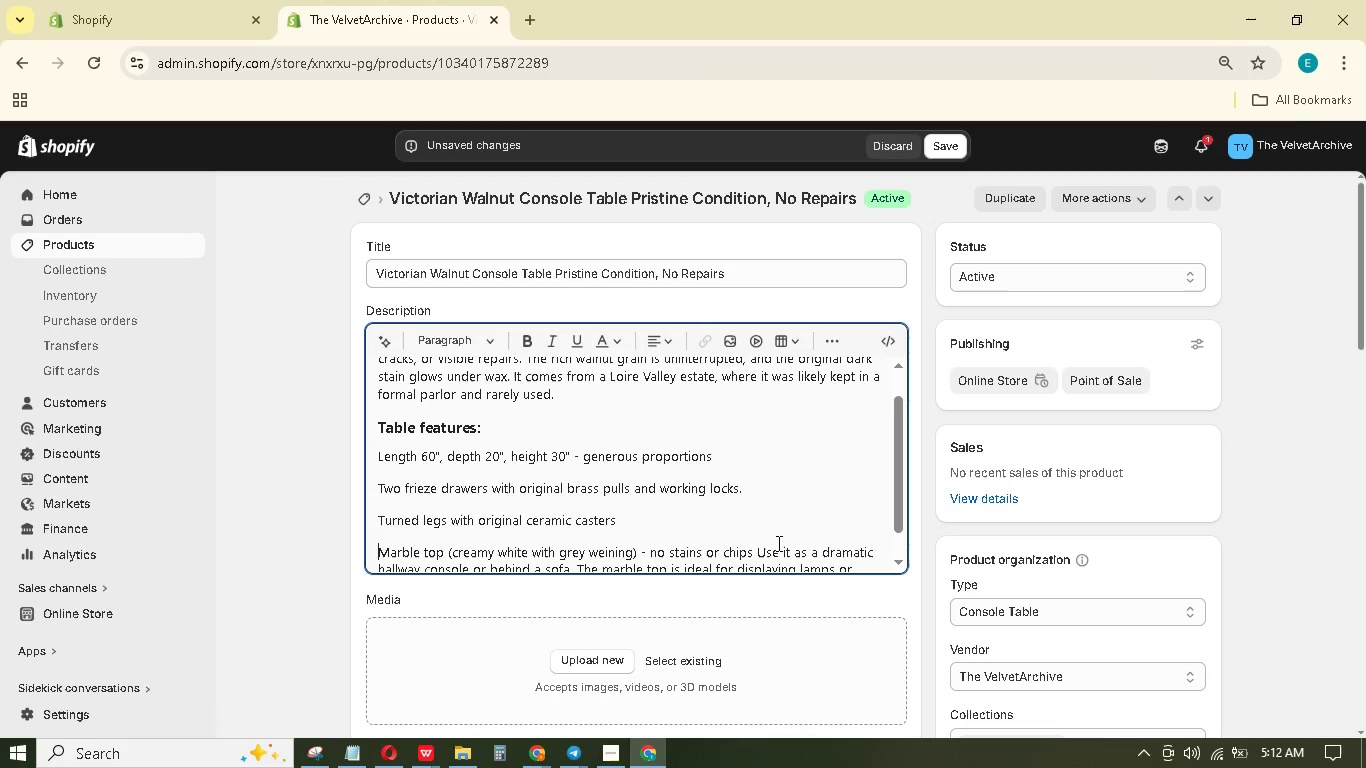 
double_click([758, 548])
 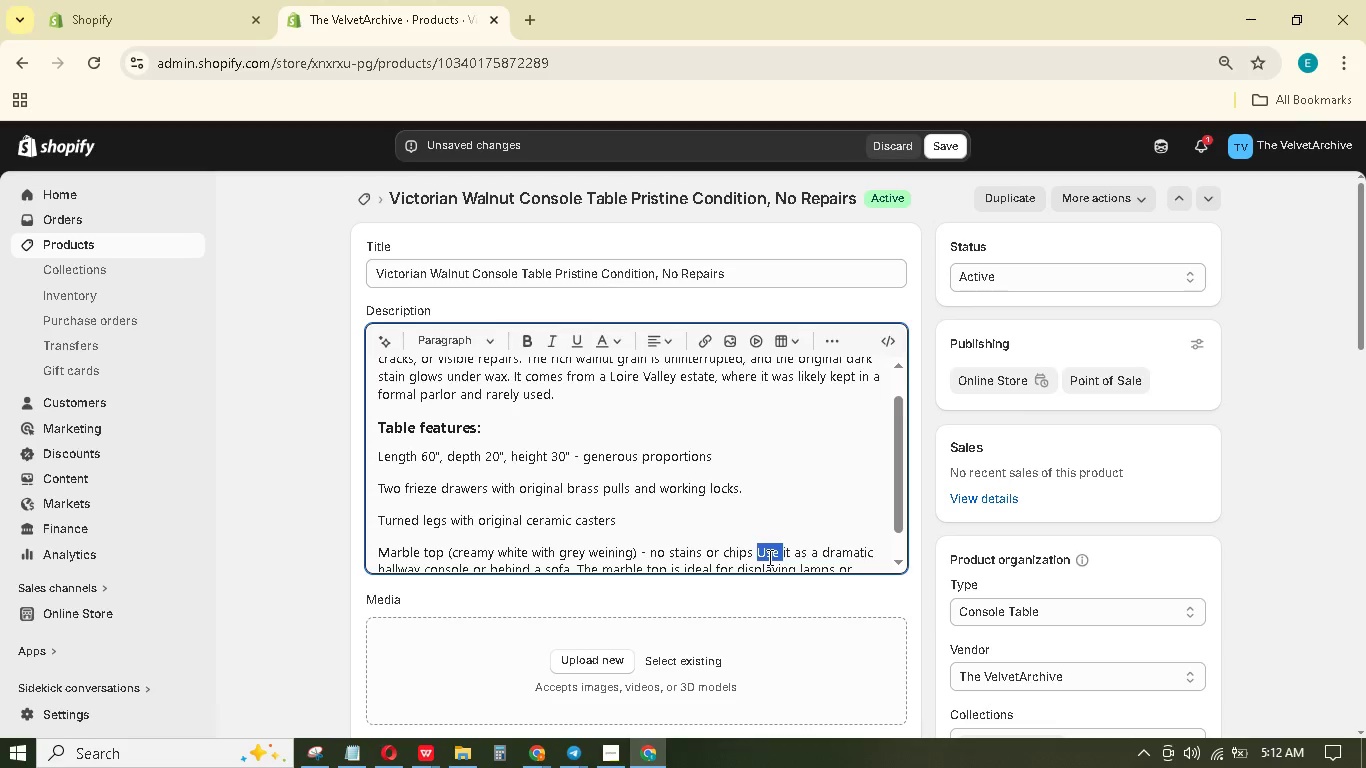 
key(ArrowLeft)
 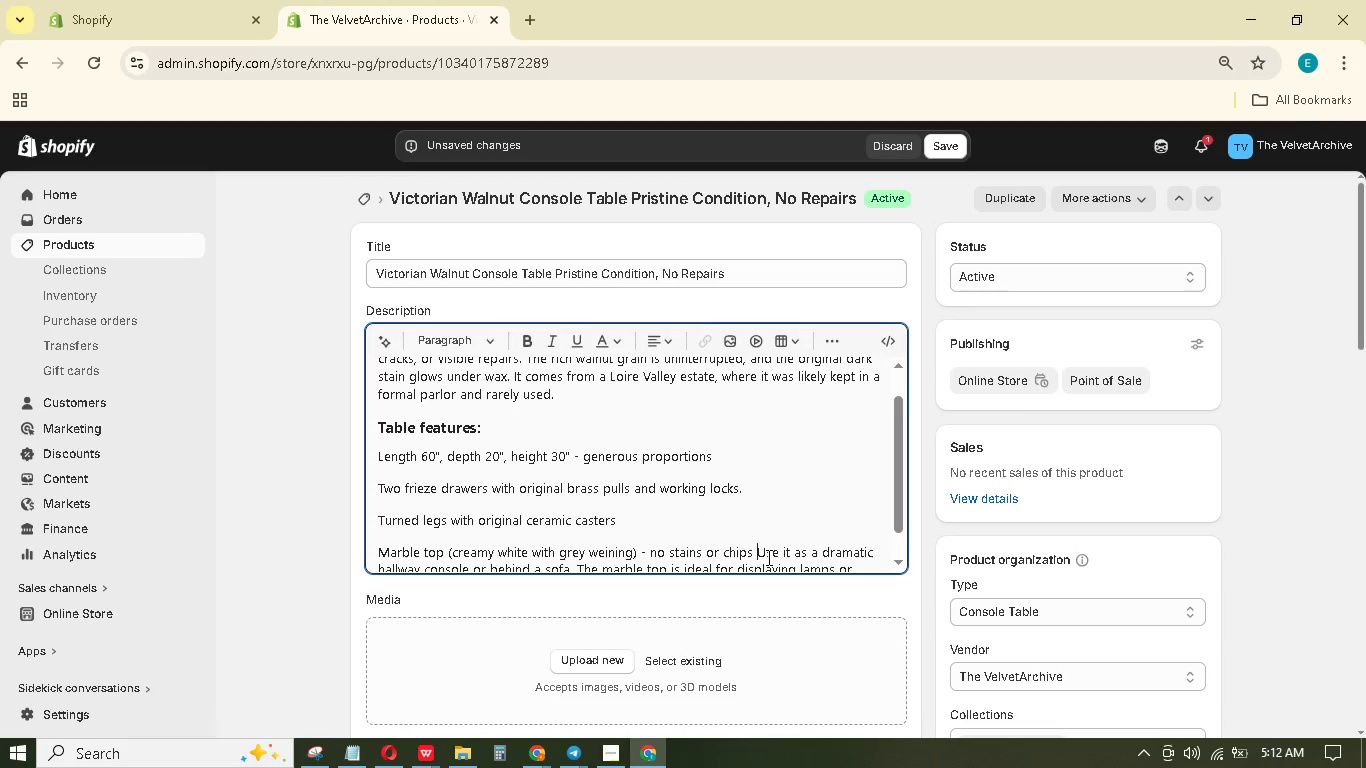 
key(Enter)
 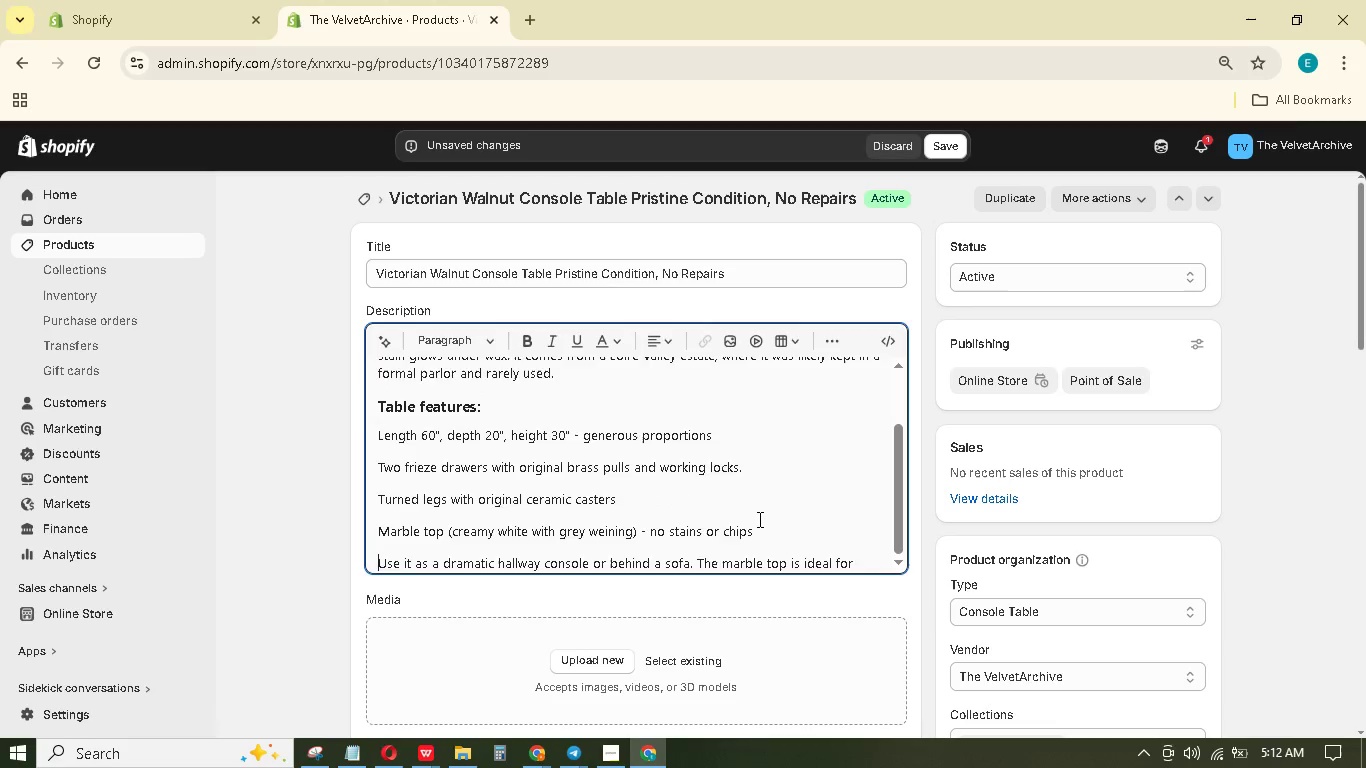 
scroll: coordinate [758, 519], scroll_direction: down, amount: 2.0
 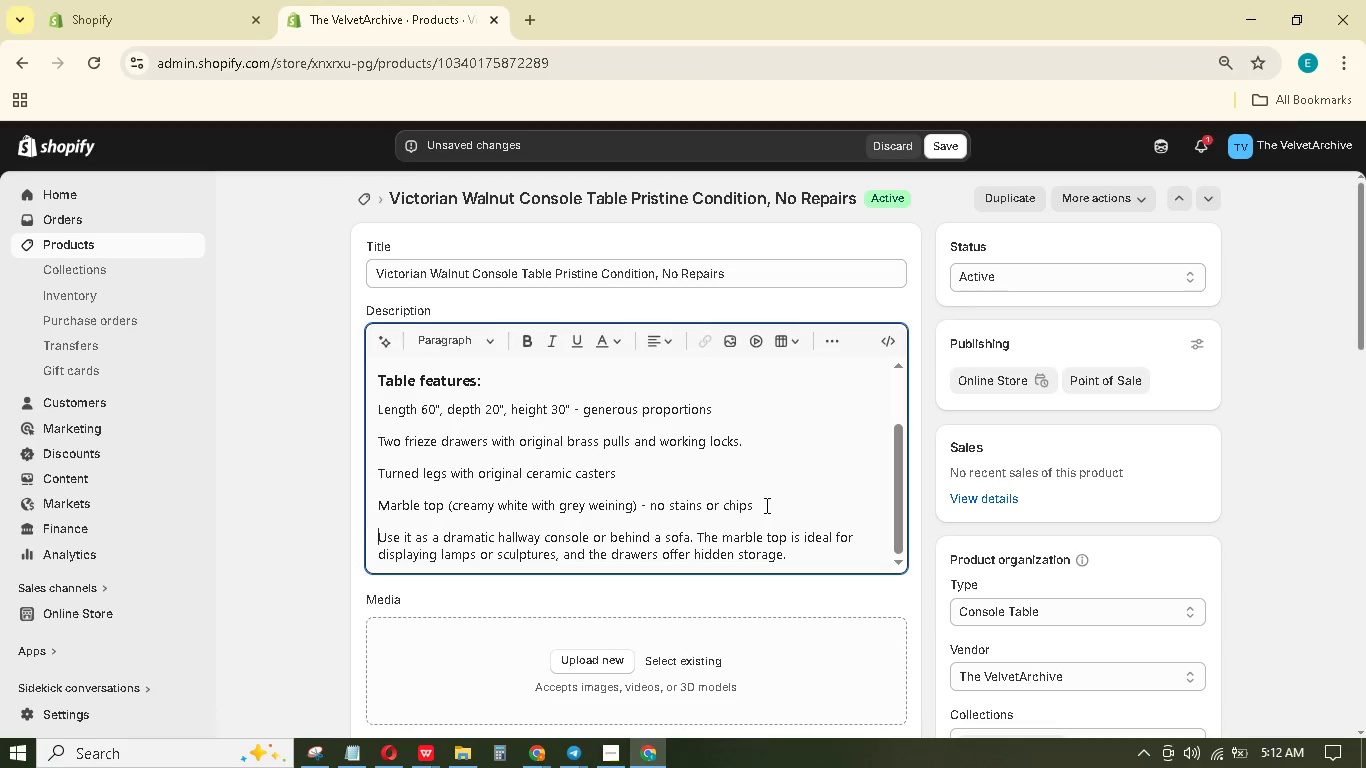 
left_click_drag(start_coordinate=[765, 505], to_coordinate=[375, 416])
 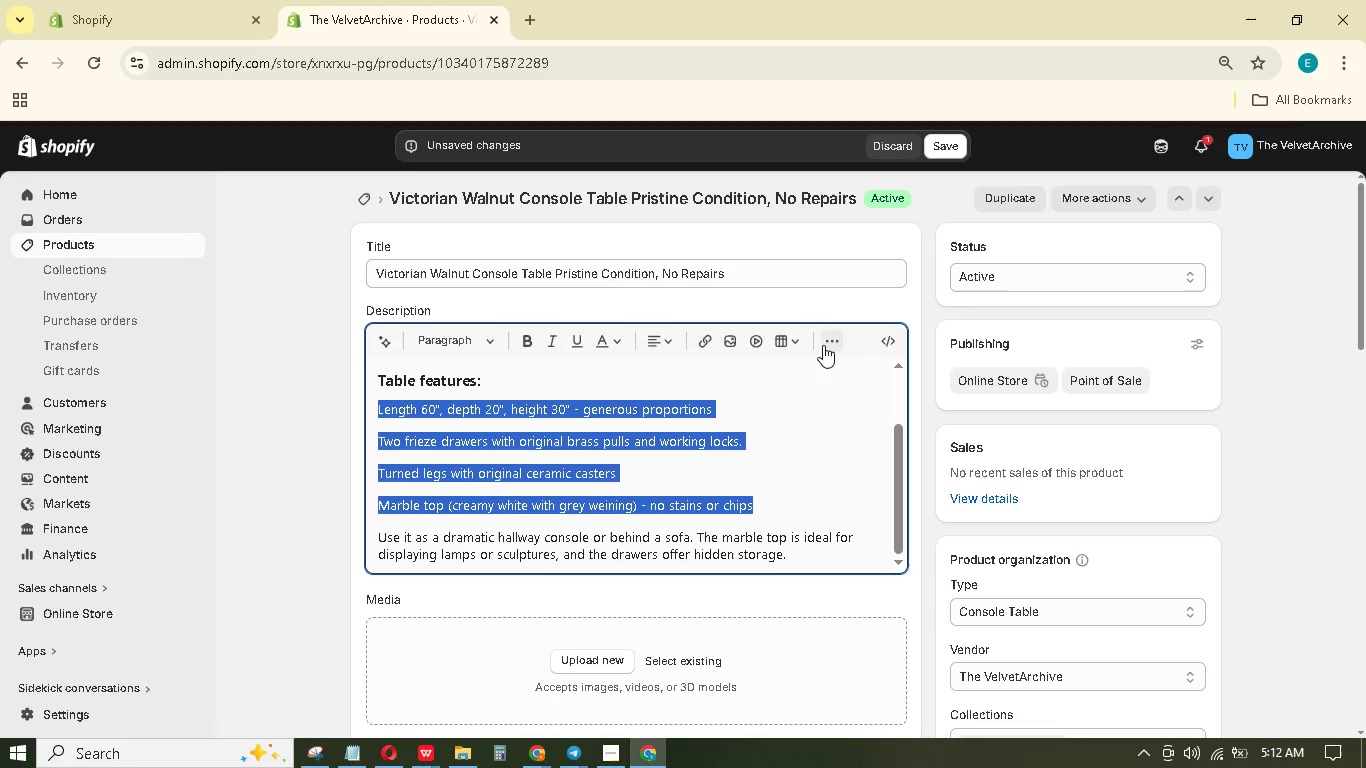 
left_click([834, 342])
 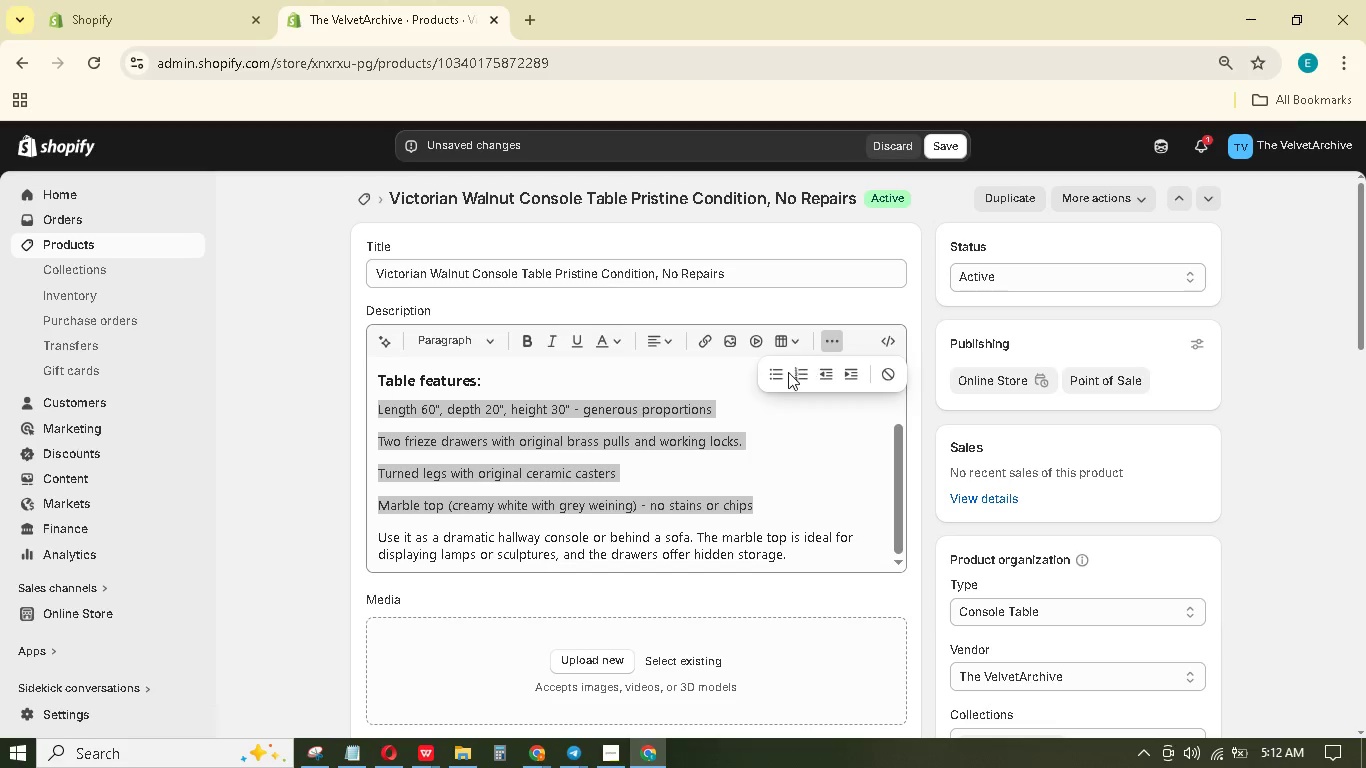 
left_click([776, 377])
 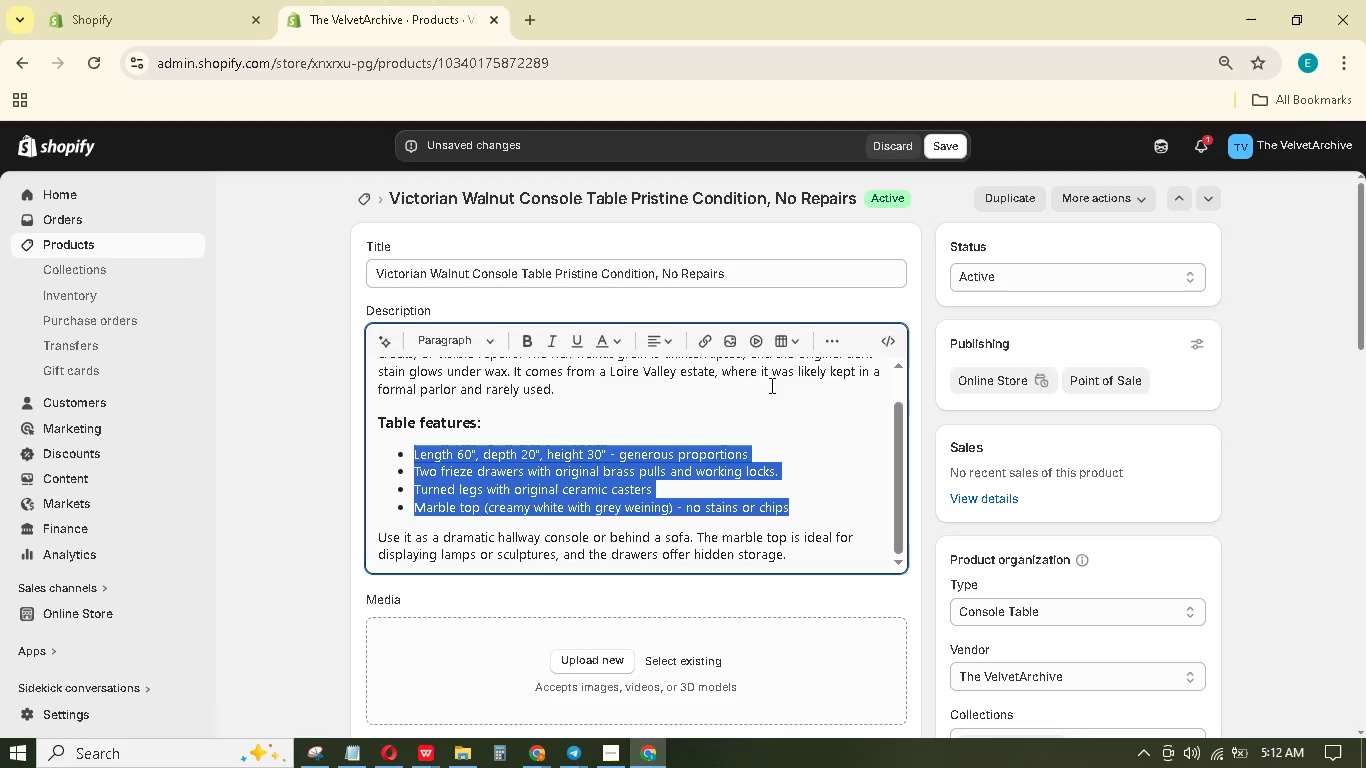 
scroll: coordinate [760, 414], scroll_direction: down, amount: 1.0
 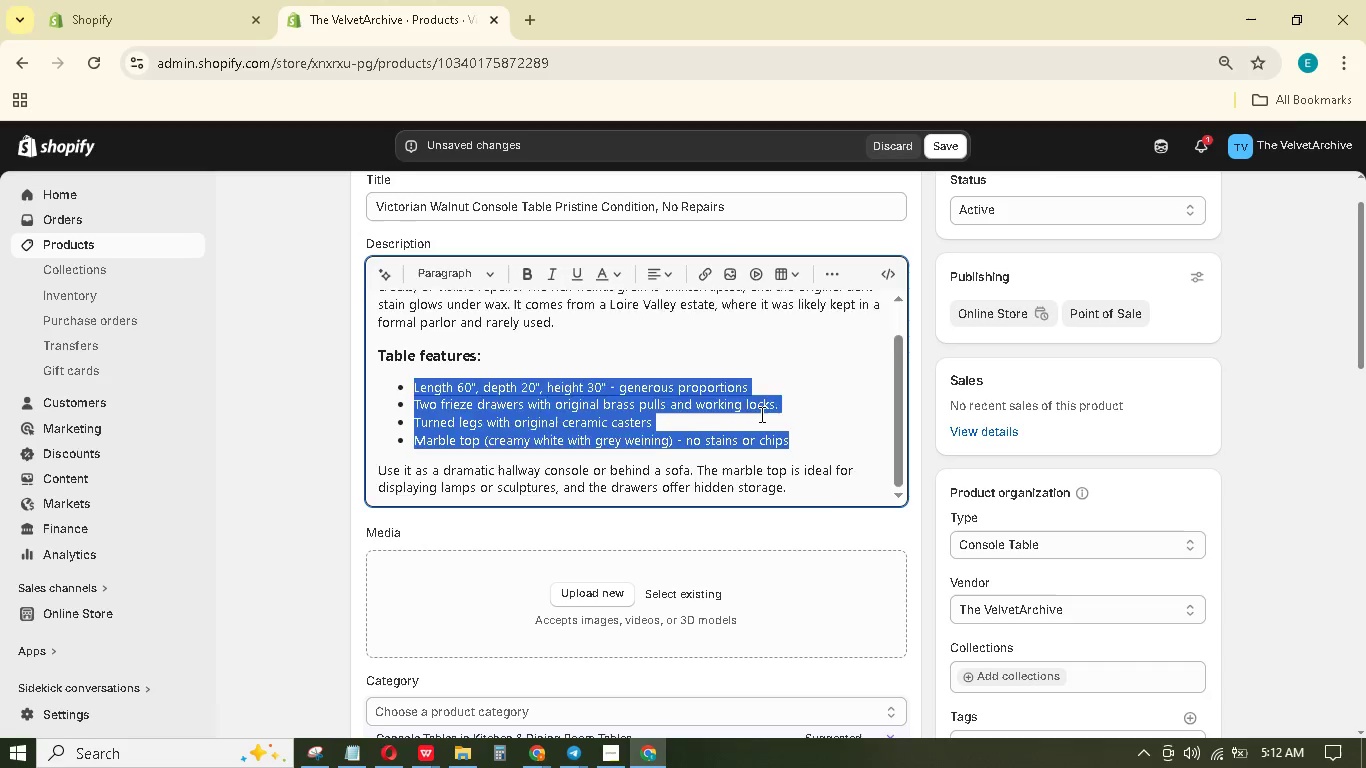 
scroll: coordinate [760, 414], scroll_direction: up, amount: 2.0
 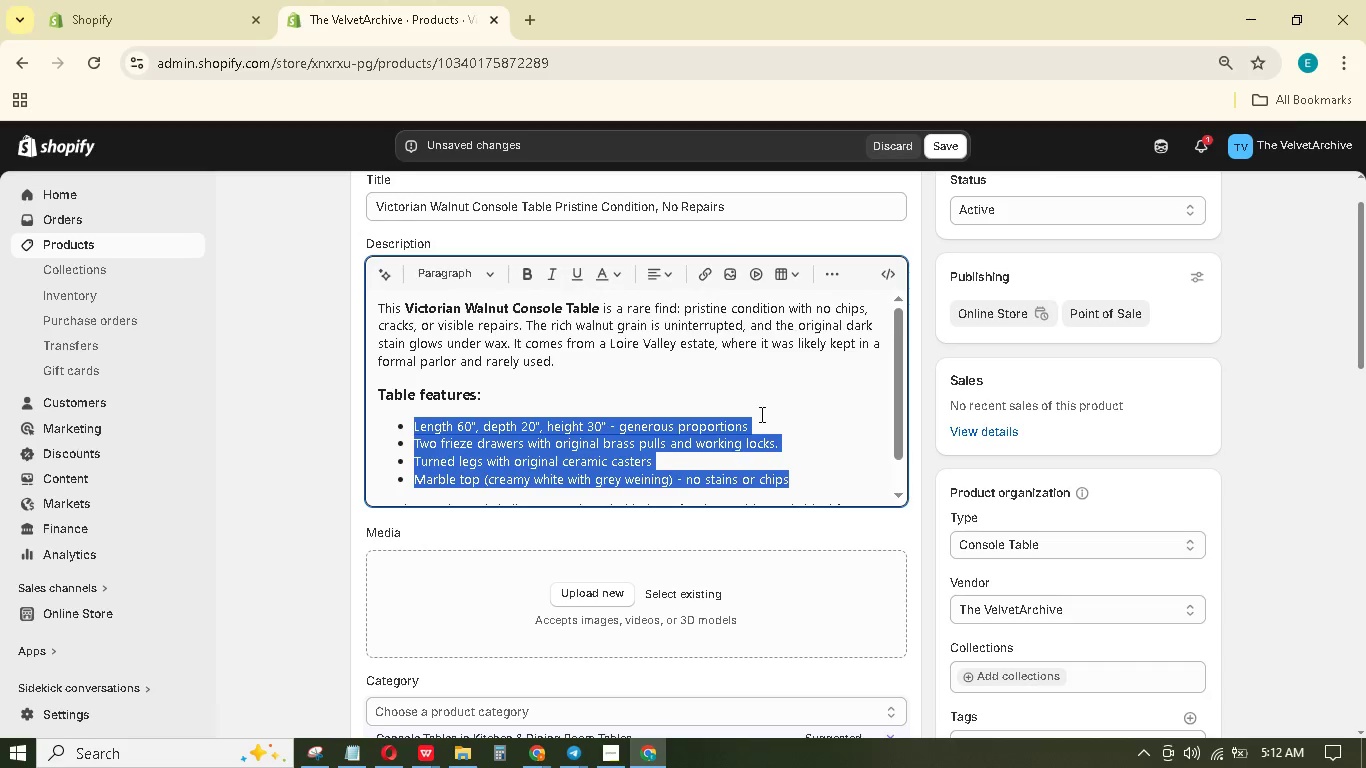 
scroll: coordinate [760, 414], scroll_direction: down, amount: 2.0
 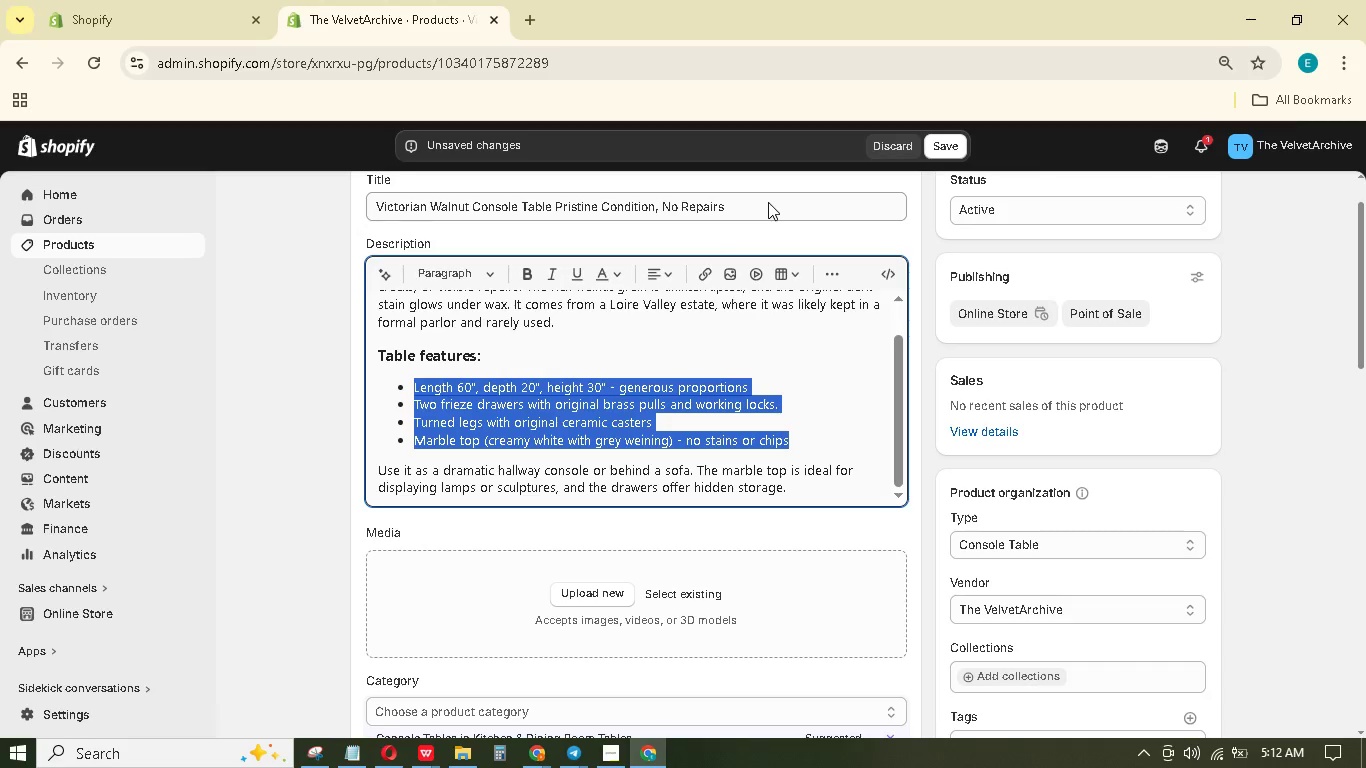 
wait(8.16)
 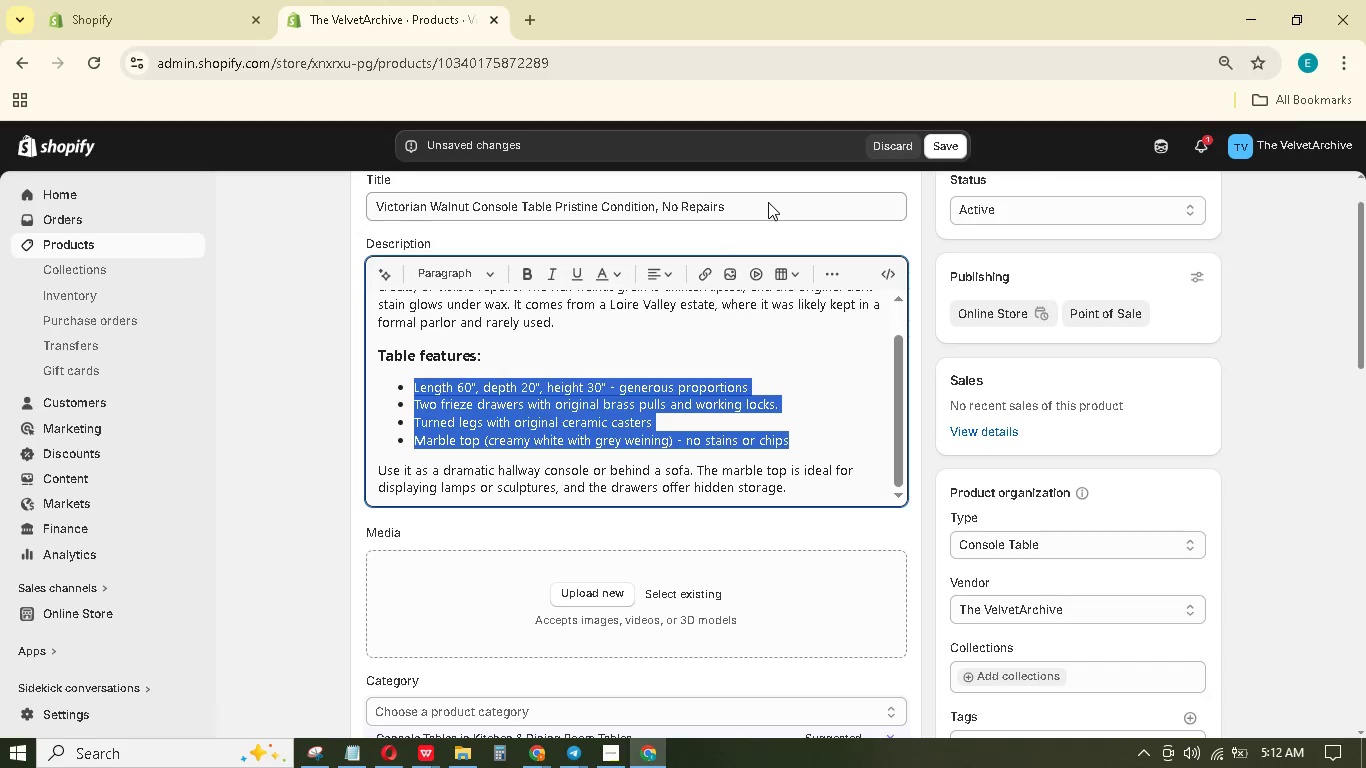 
left_click_drag(start_coordinate=[762, 200], to_coordinate=[558, 220])
 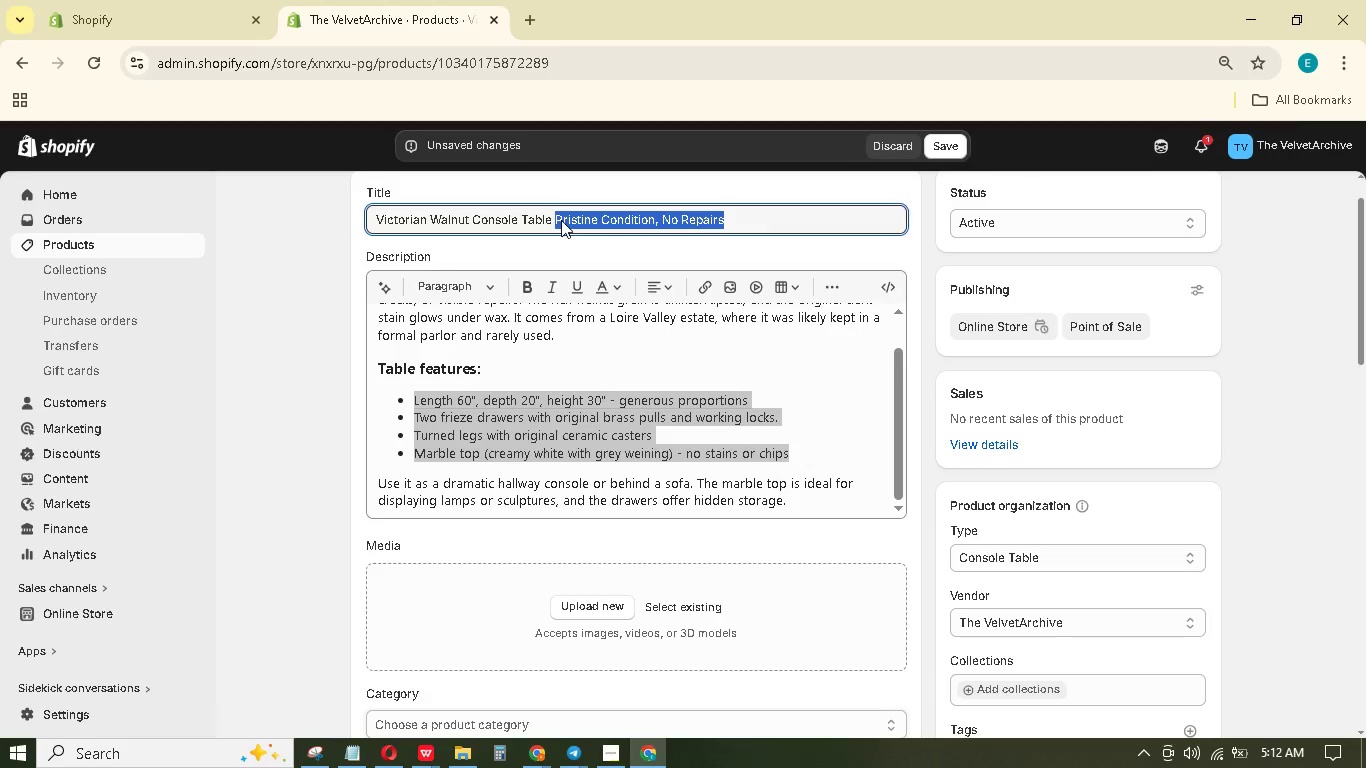 
key(Backspace)
 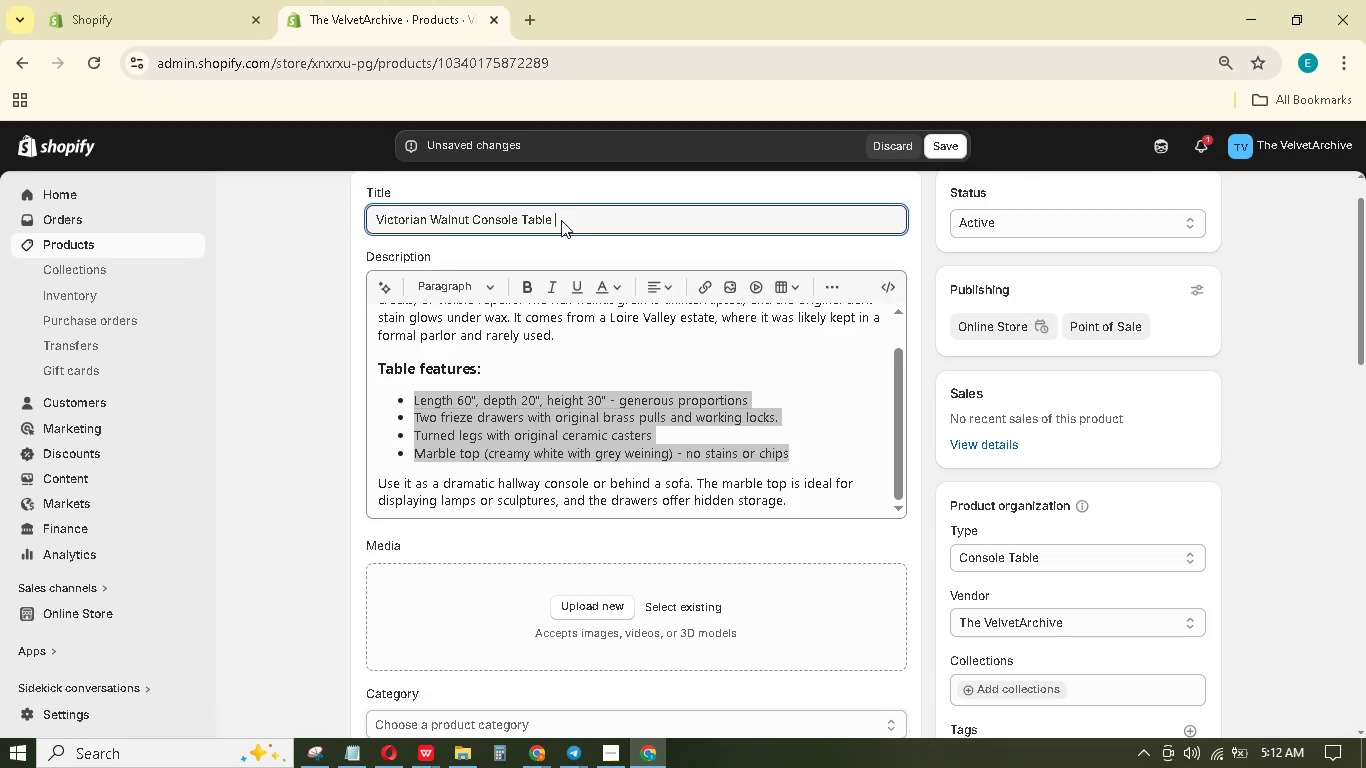 
key(Backspace)
 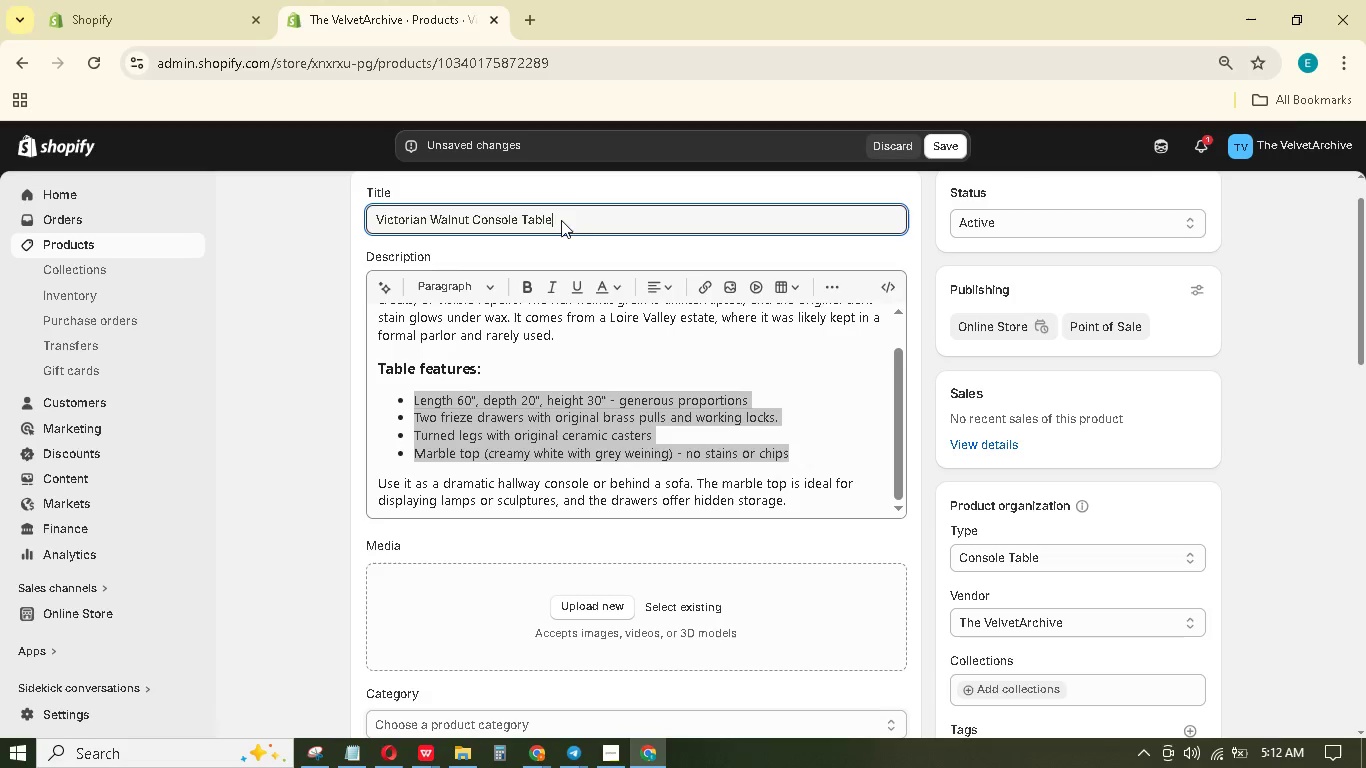 
key(Control+A)
 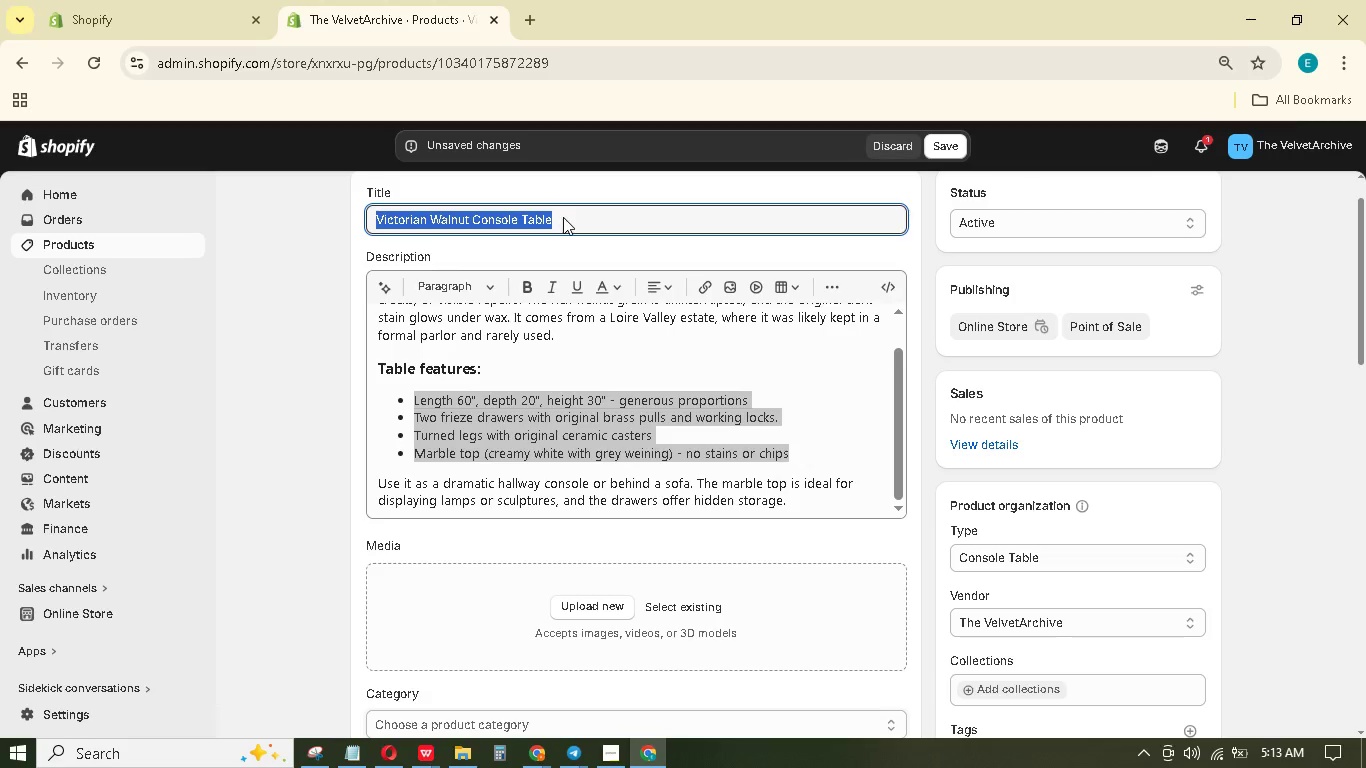 
key(Control+C)
 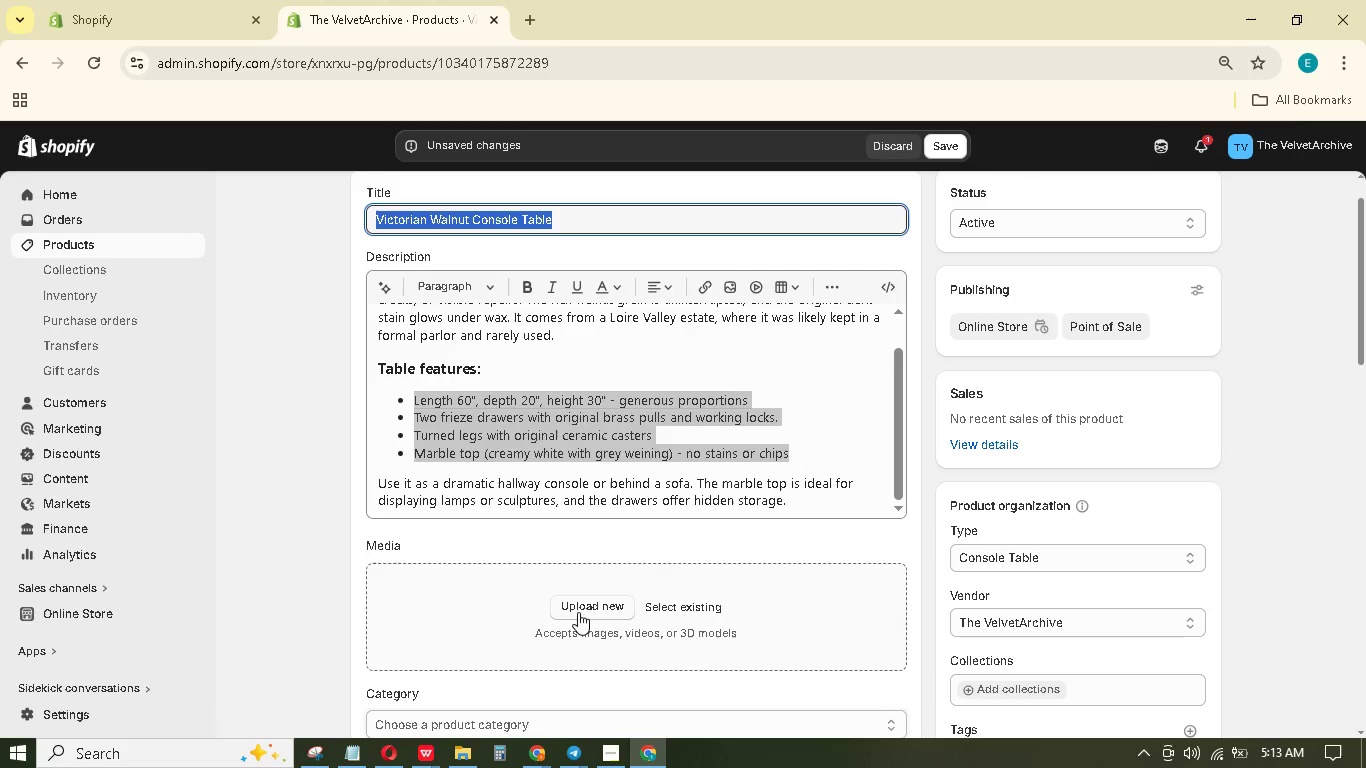 
double_click([585, 613])
 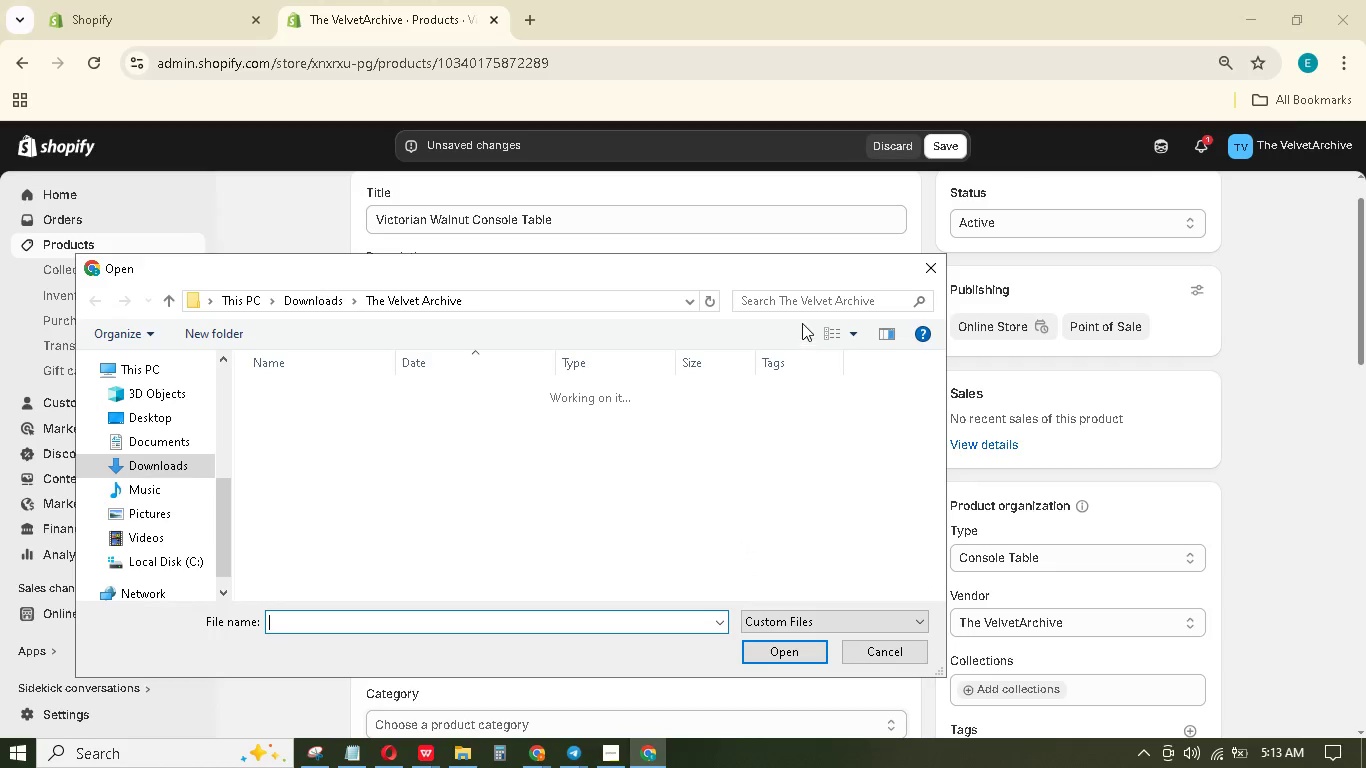 
double_click([809, 301])
 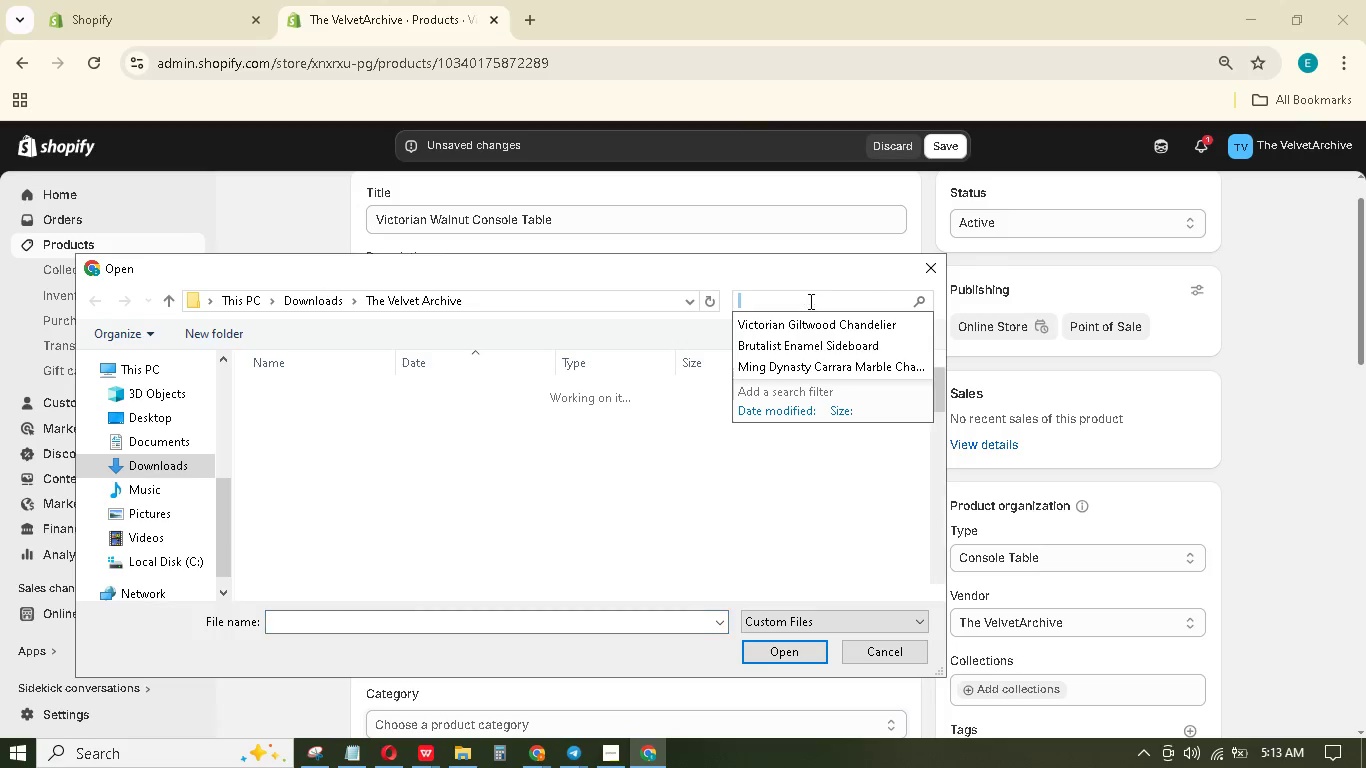 
key(Control+V)
 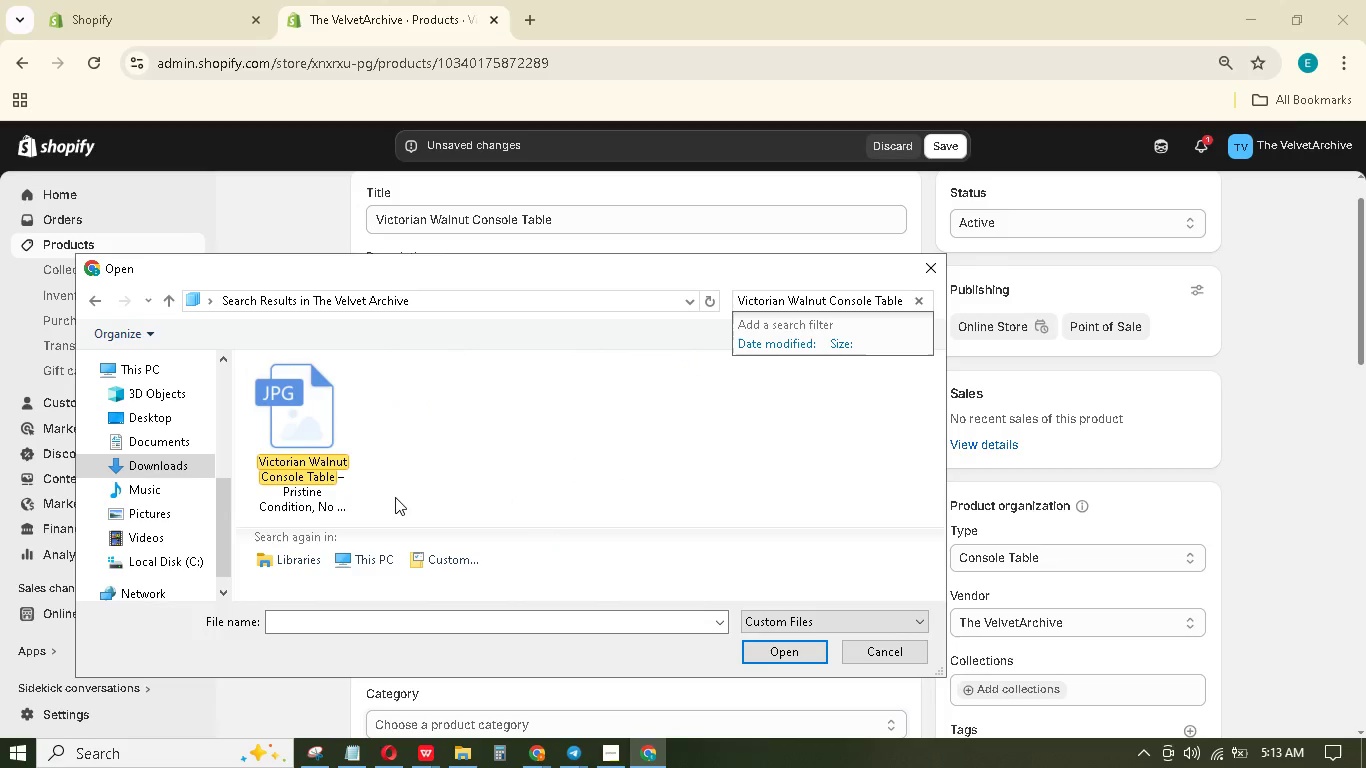 
left_click([315, 425])
 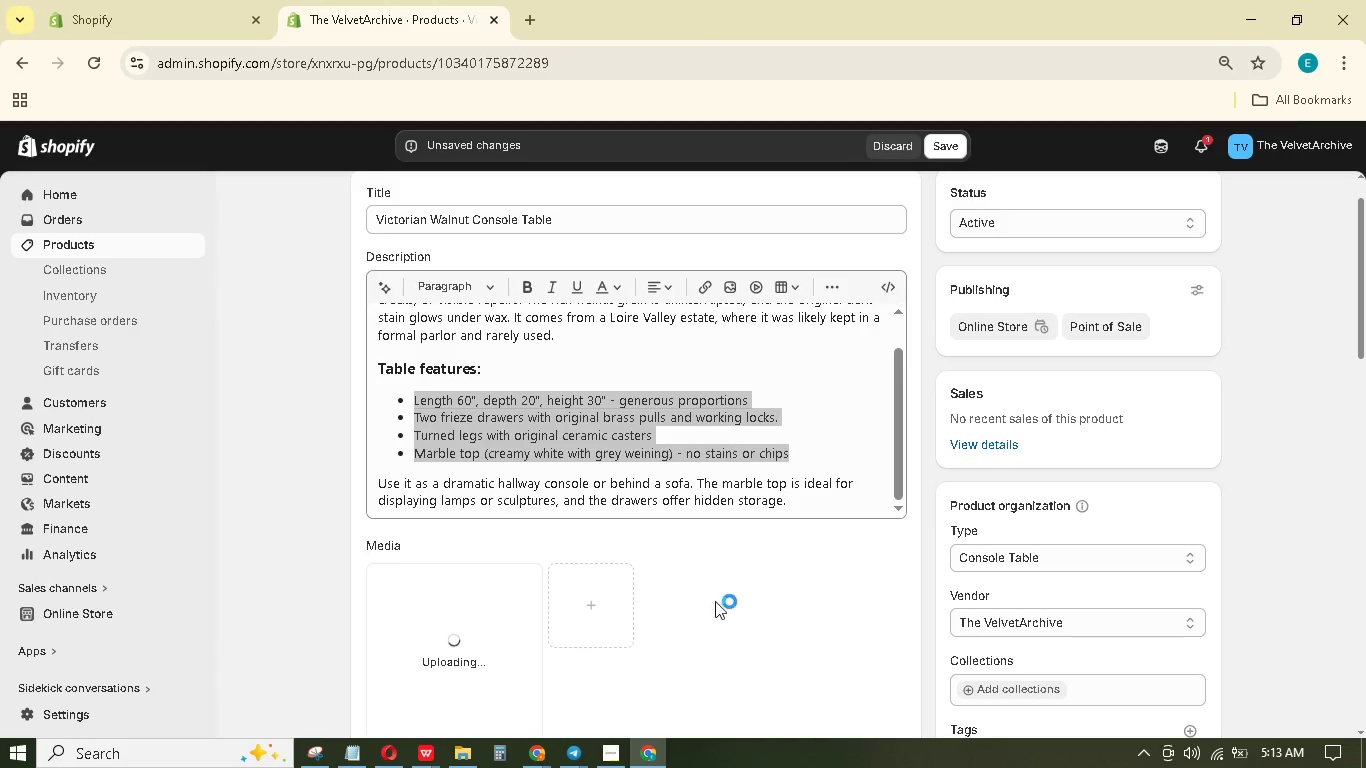 
scroll: coordinate [719, 550], scroll_direction: down, amount: 3.0
 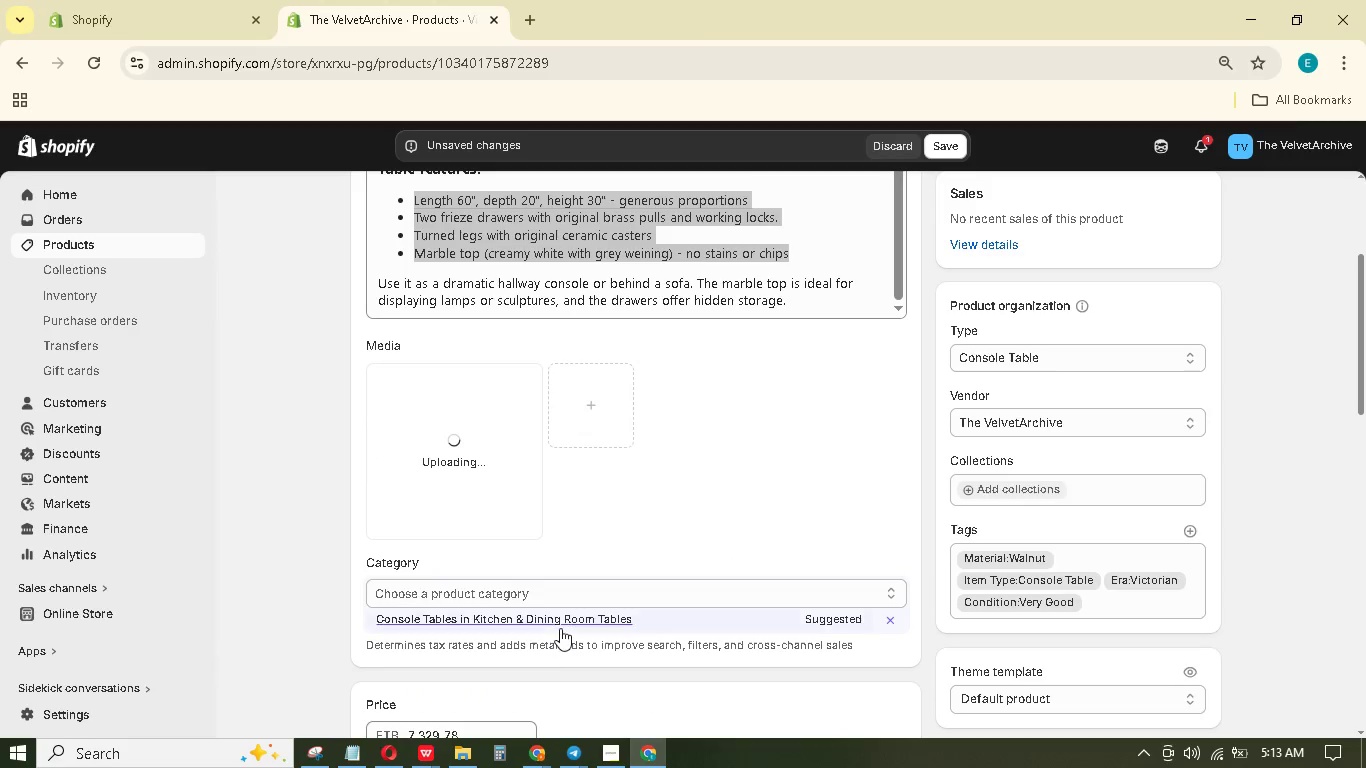 
left_click([560, 628])
 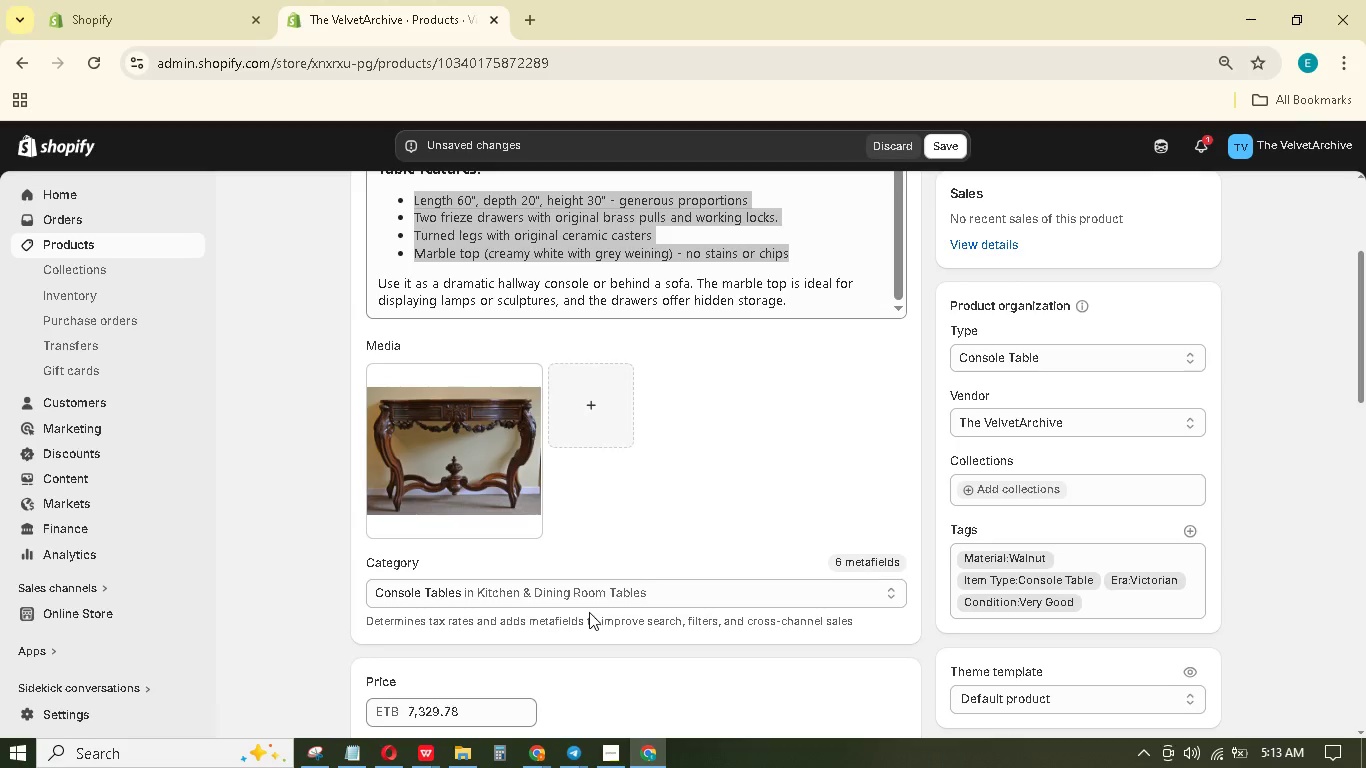 
wait(14.84)
 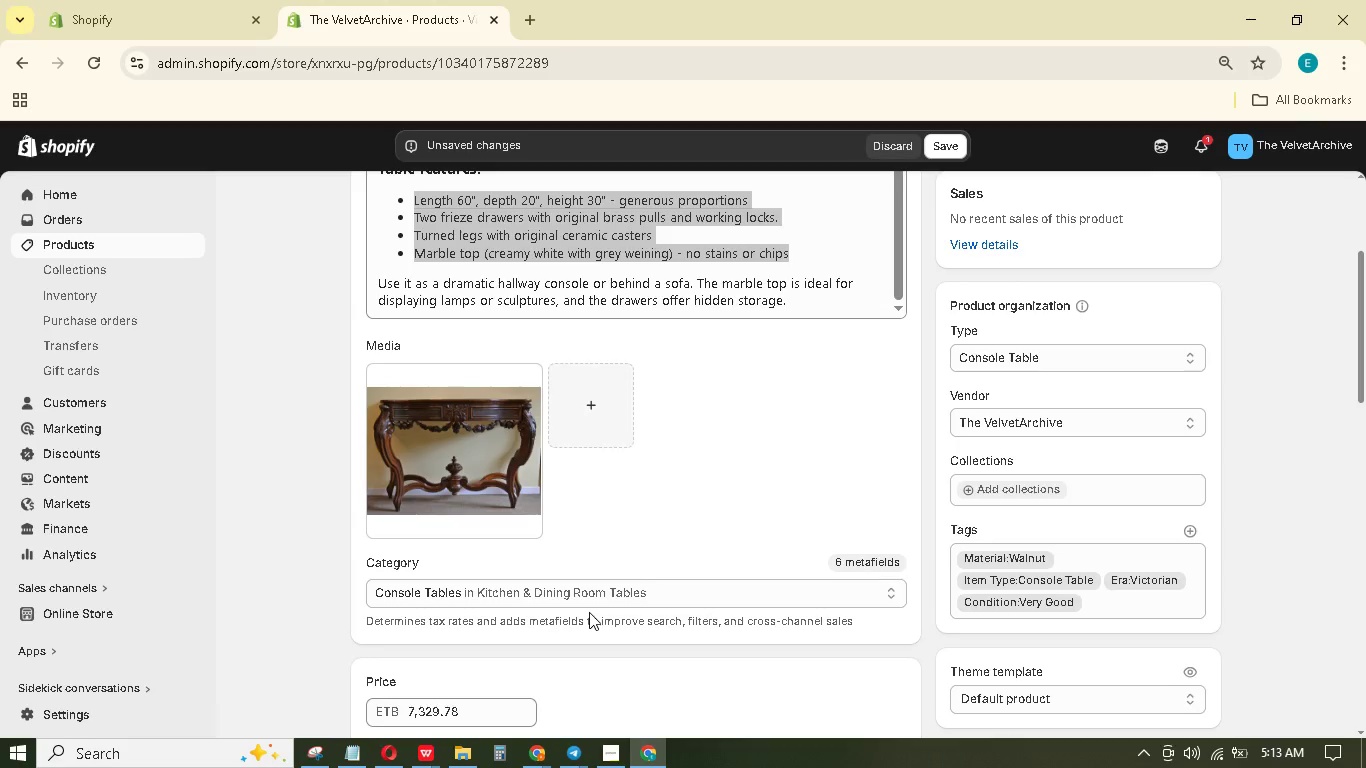 
left_click([1124, 349])
 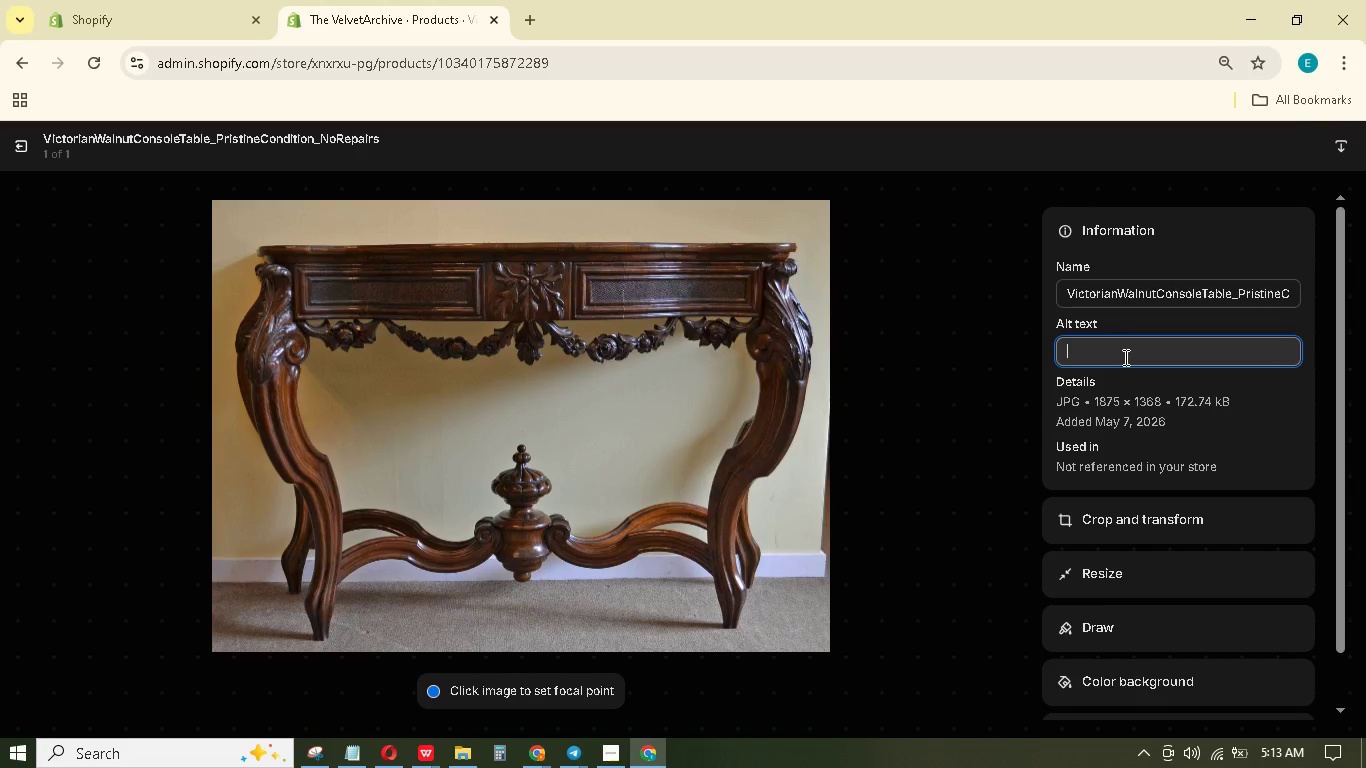 
type(Mrble top and turned legs antique table,)
 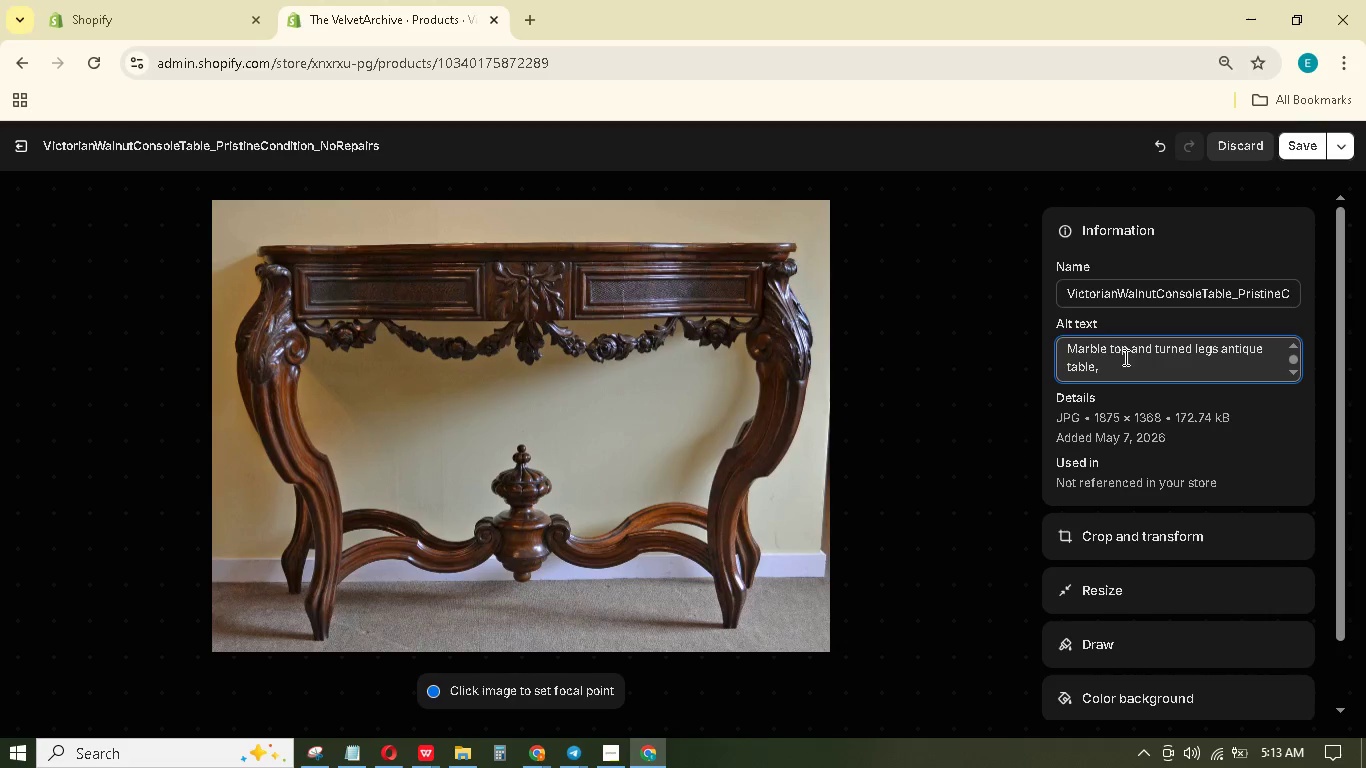 
key(Backspace)
 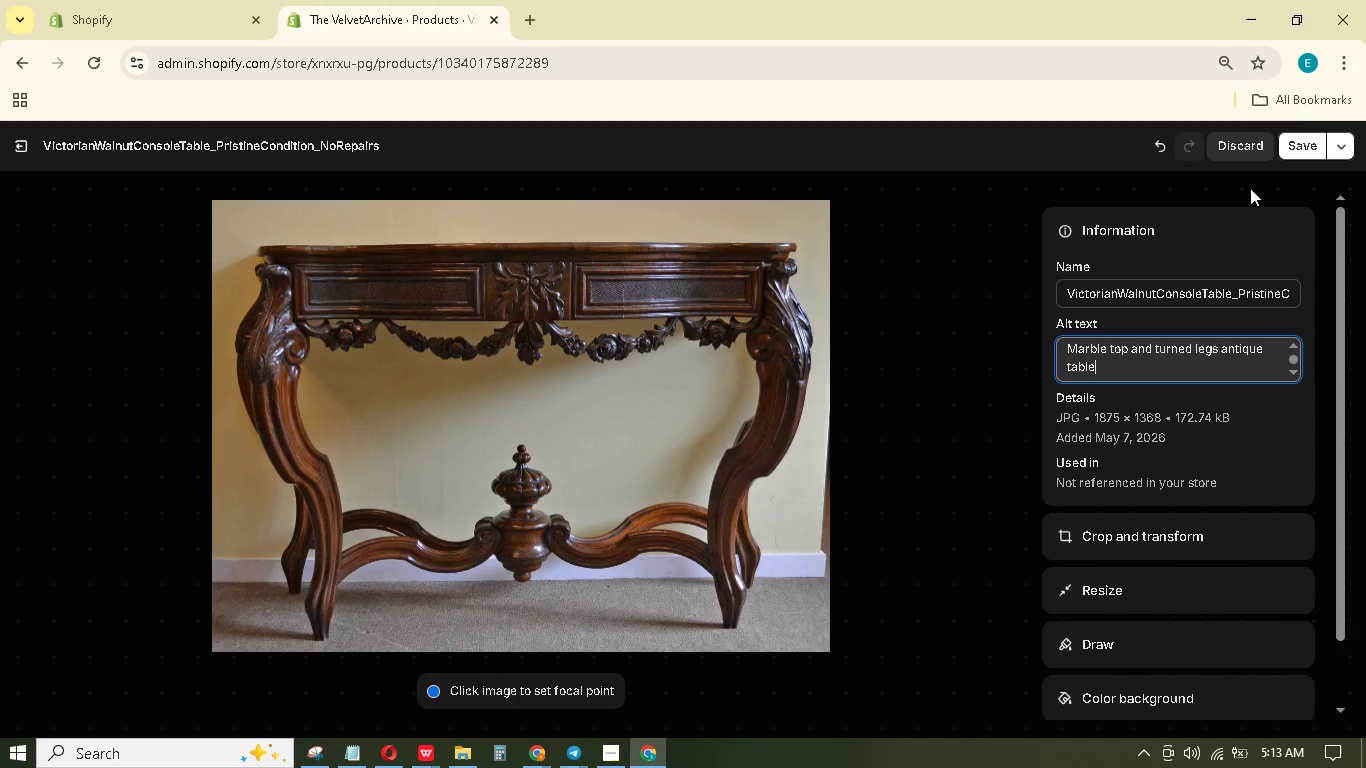 
key(Period)
 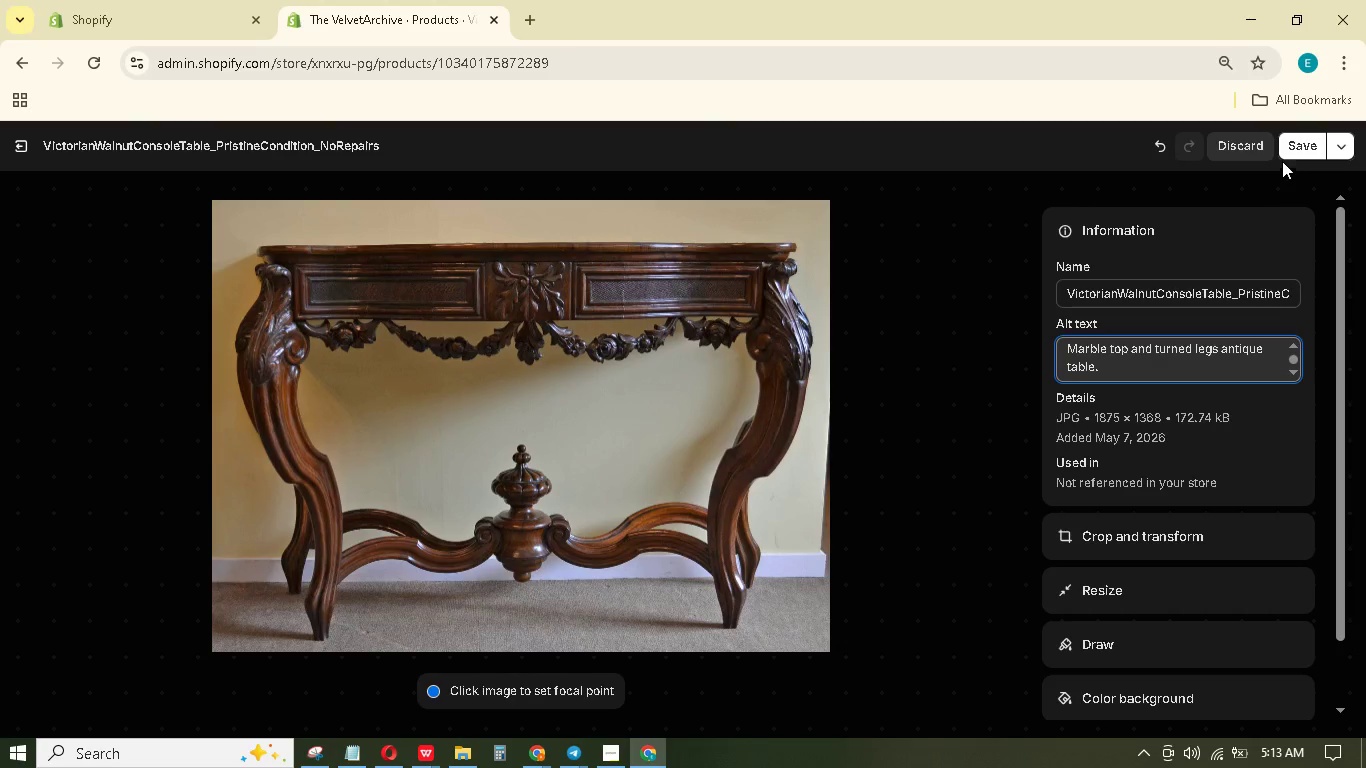 
left_click([1300, 135])
 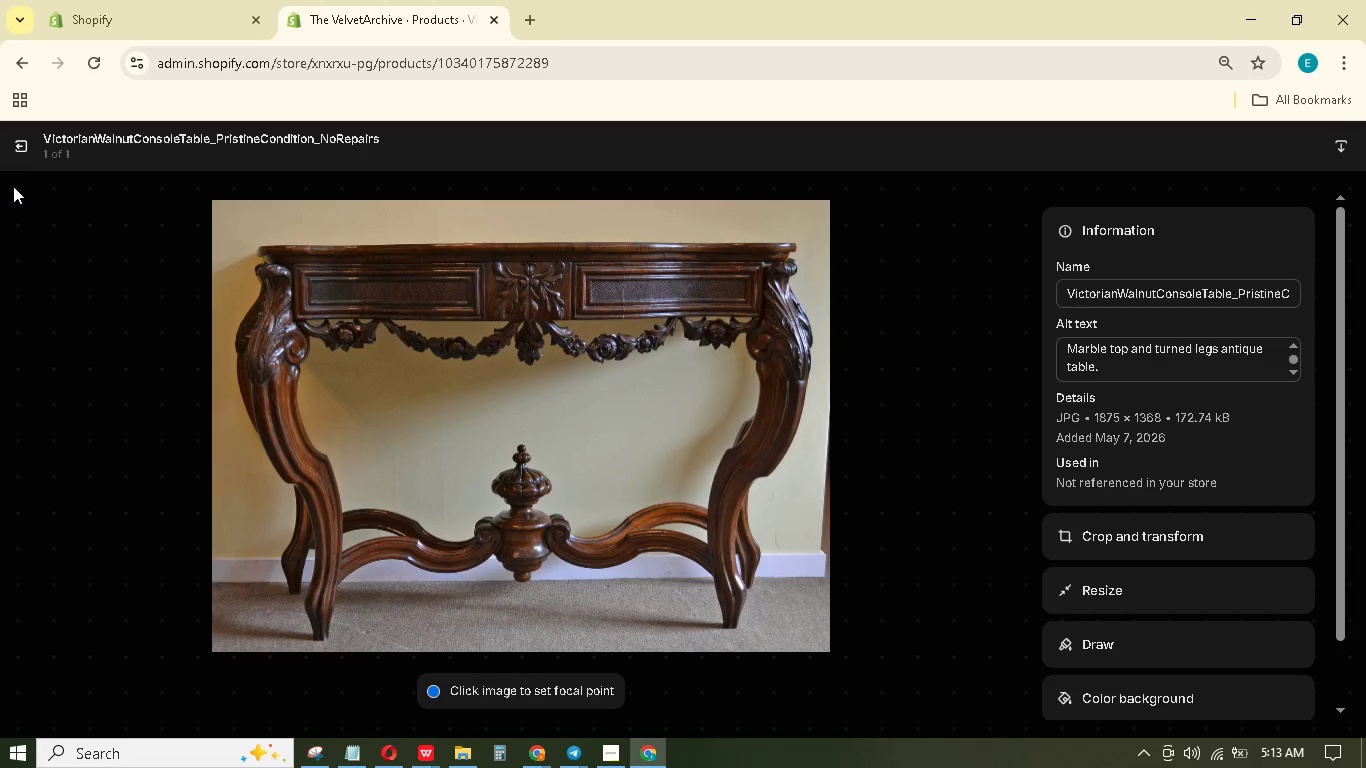 
left_click([10, 145])
 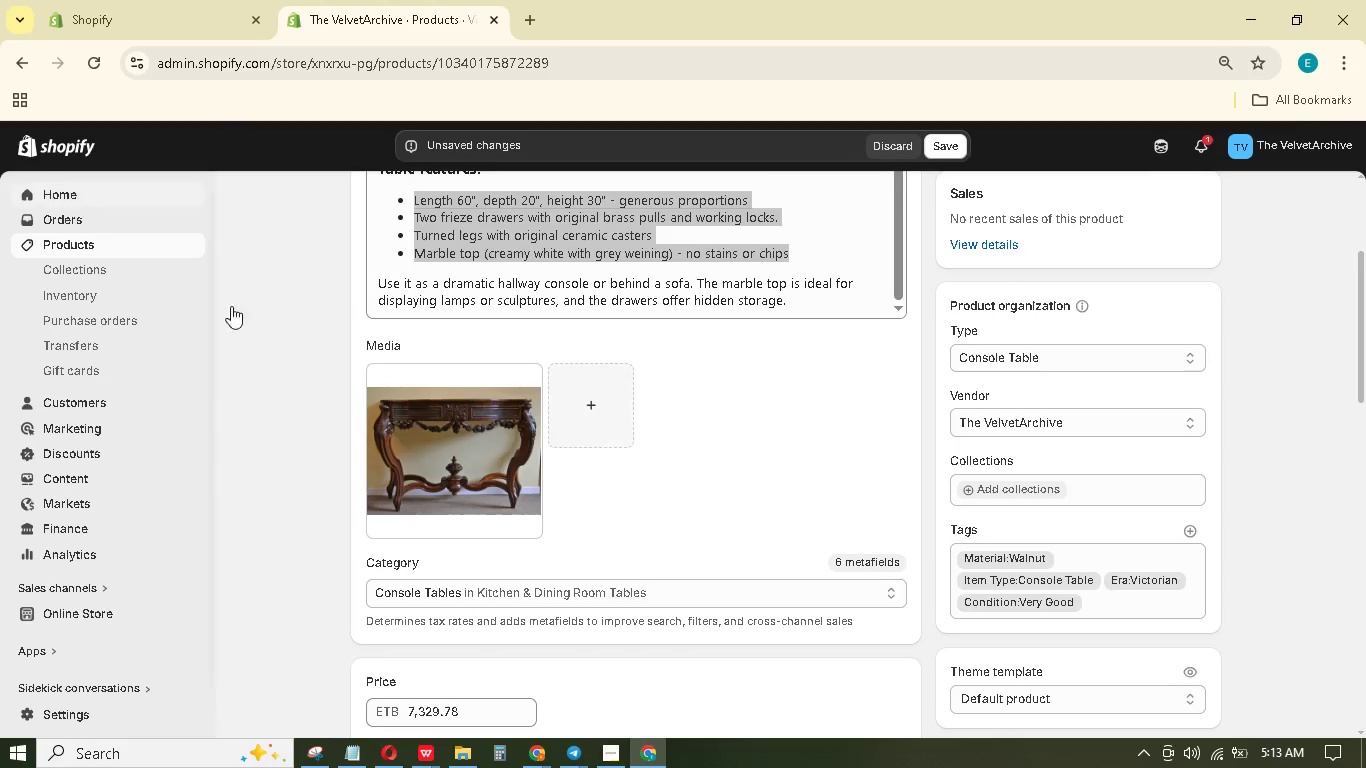 
scroll: coordinate [639, 409], scroll_direction: down, amount: 5.0
 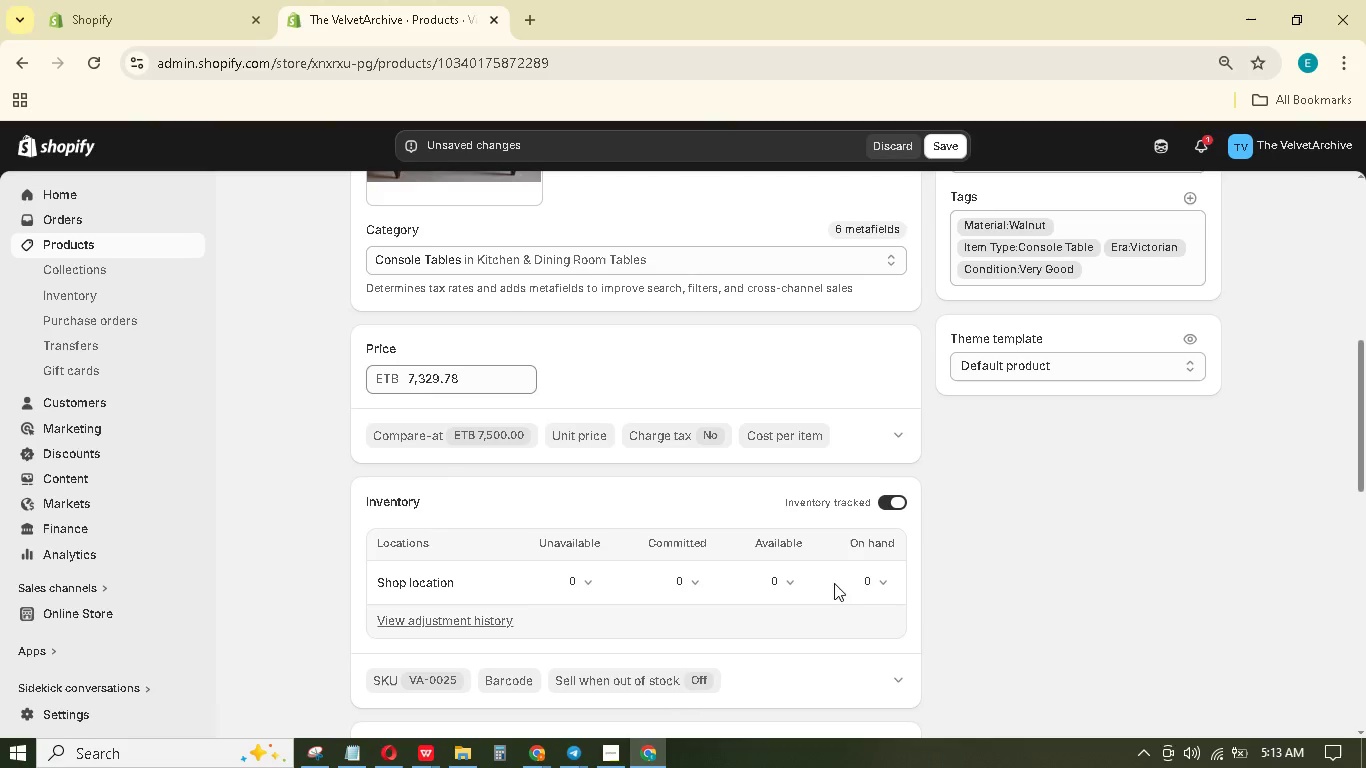 
left_click([866, 586])
 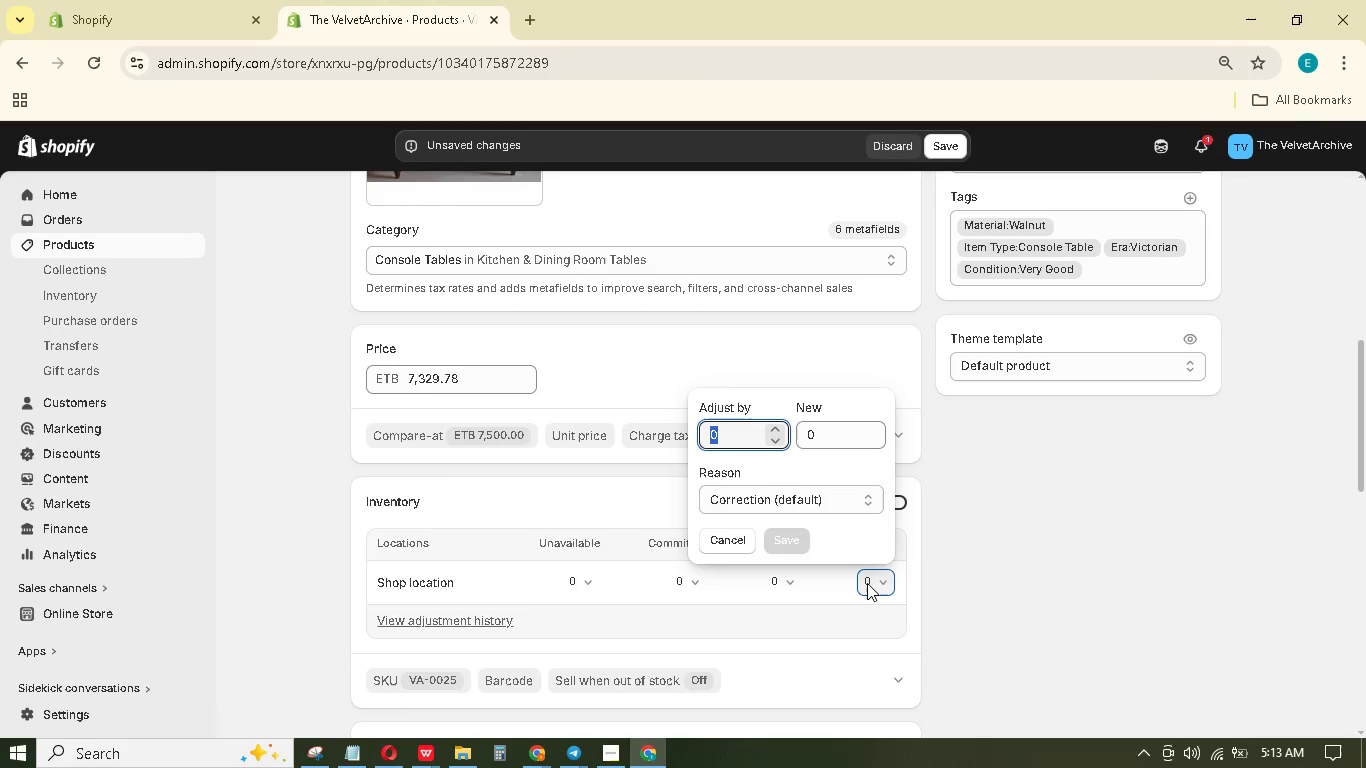 
key(Numpad1)
 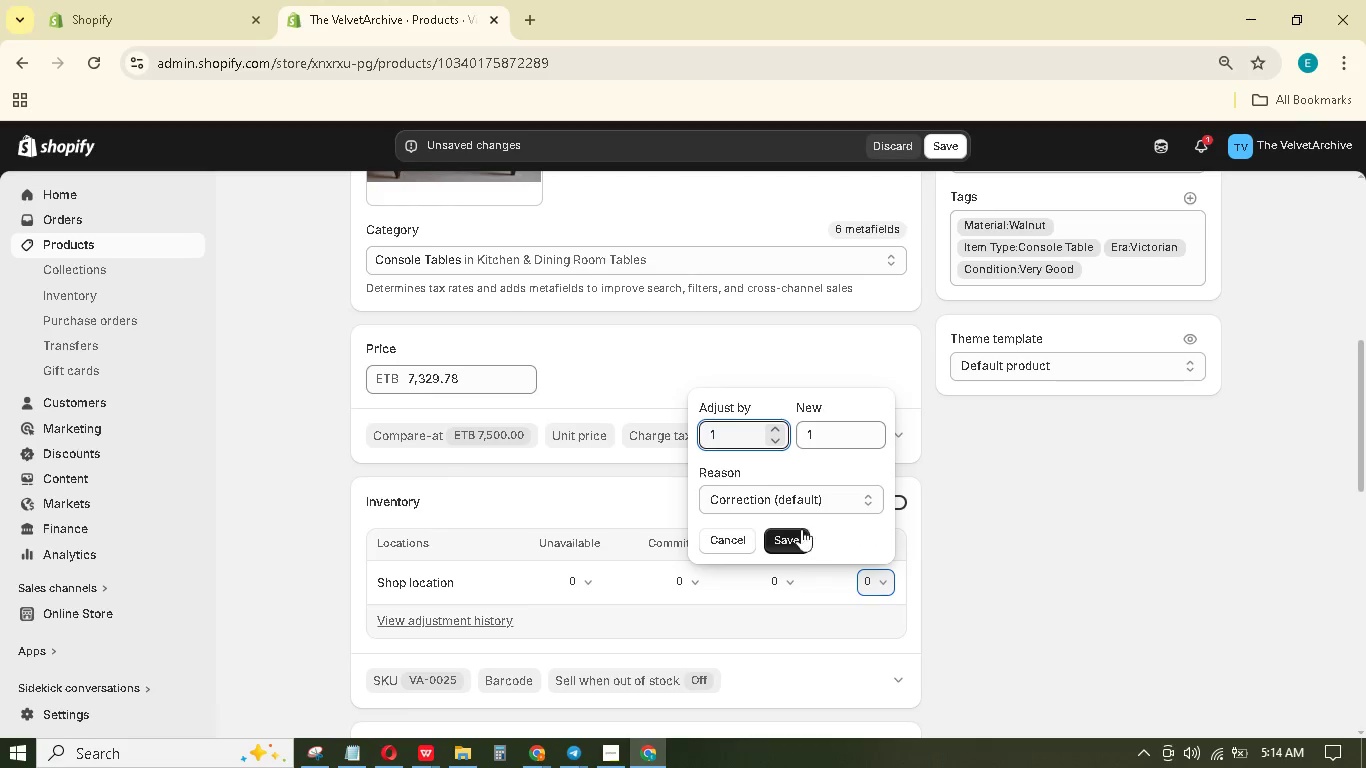 
left_click([795, 539])
 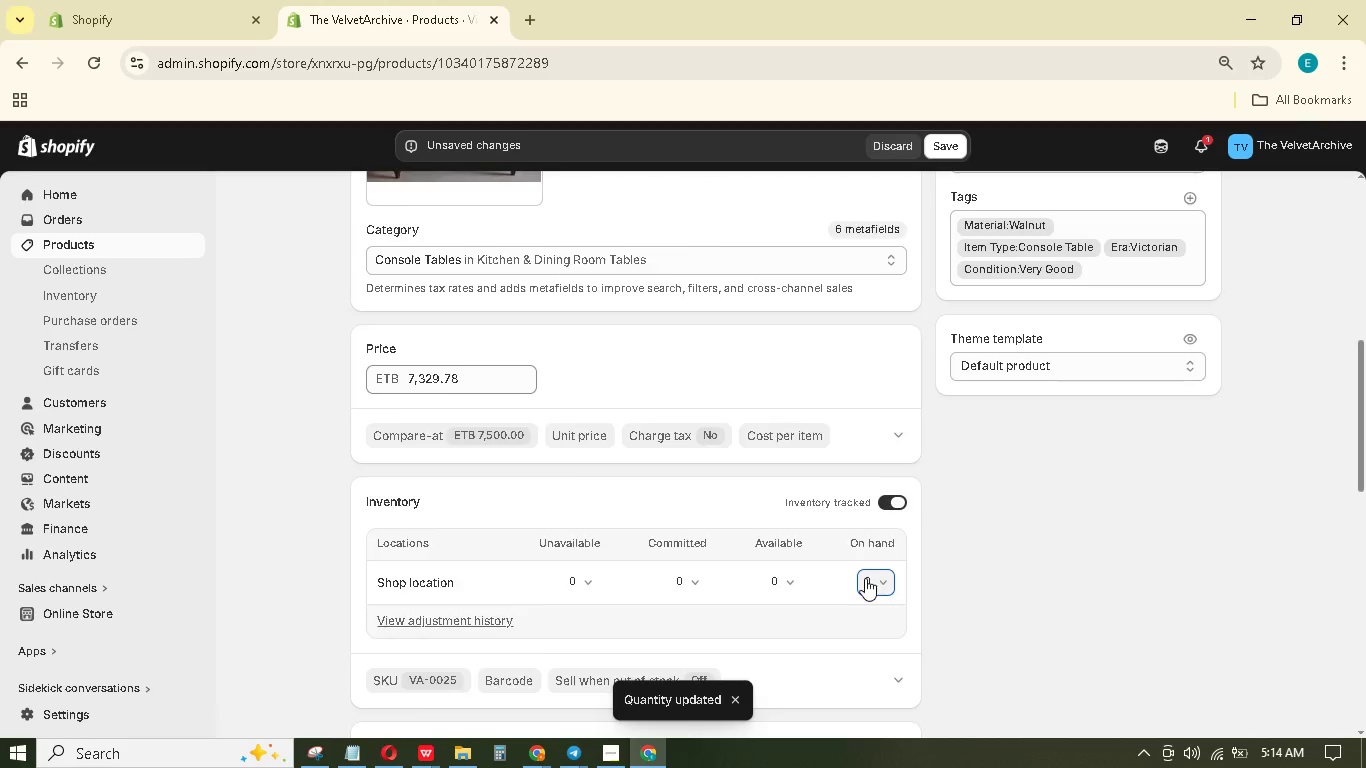 
scroll: coordinate [865, 578], scroll_direction: down, amount: 3.0
 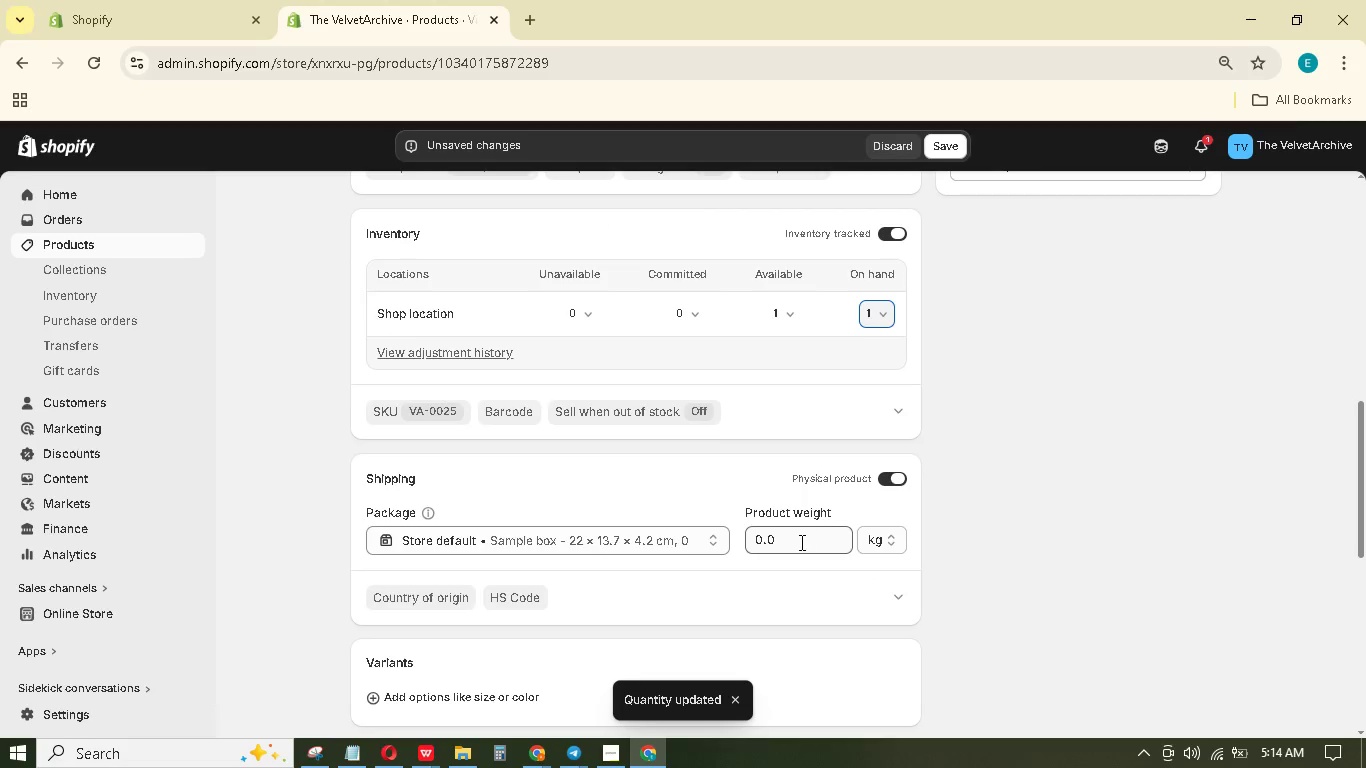 
left_click_drag(start_coordinate=[800, 542], to_coordinate=[755, 536])
 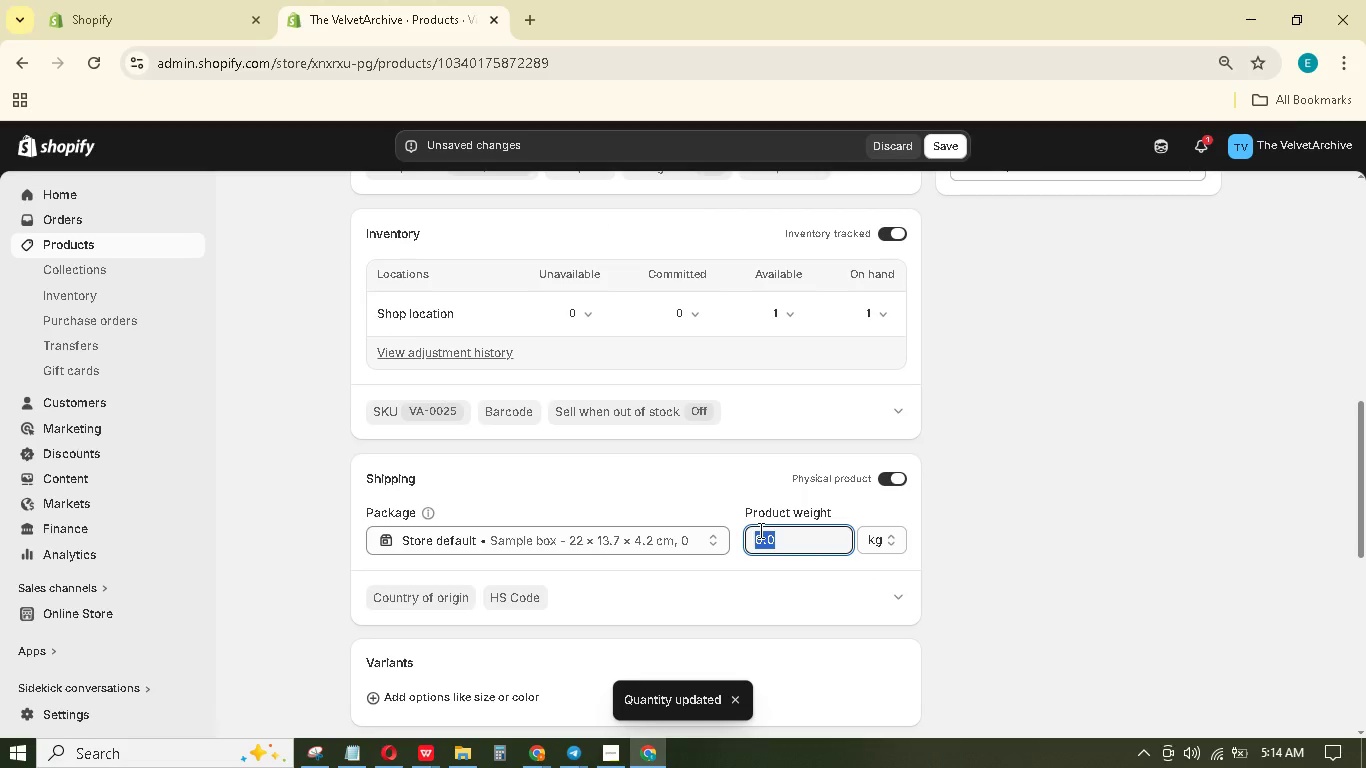 
key(Numpad5)
 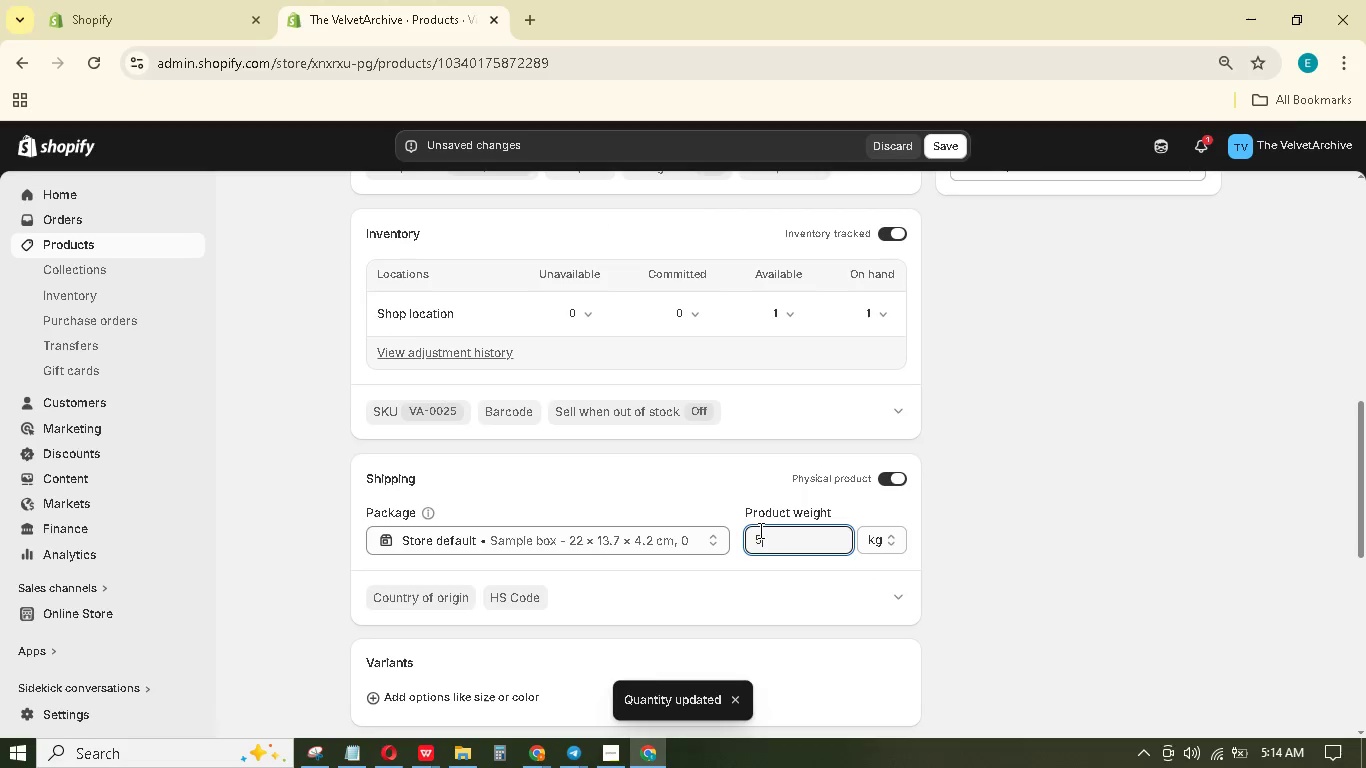 
key(Numpad1)
 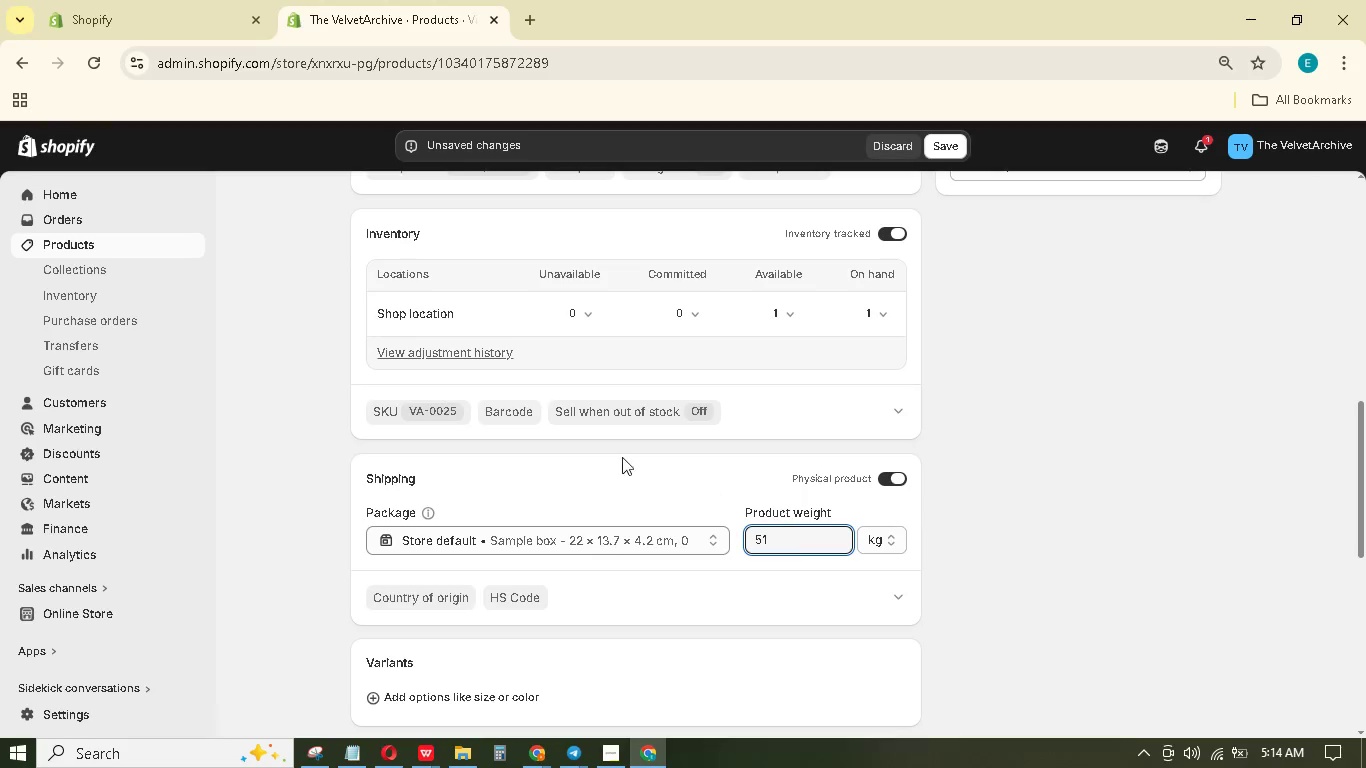 
scroll: coordinate [633, 454], scroll_direction: down, amount: 5.0
 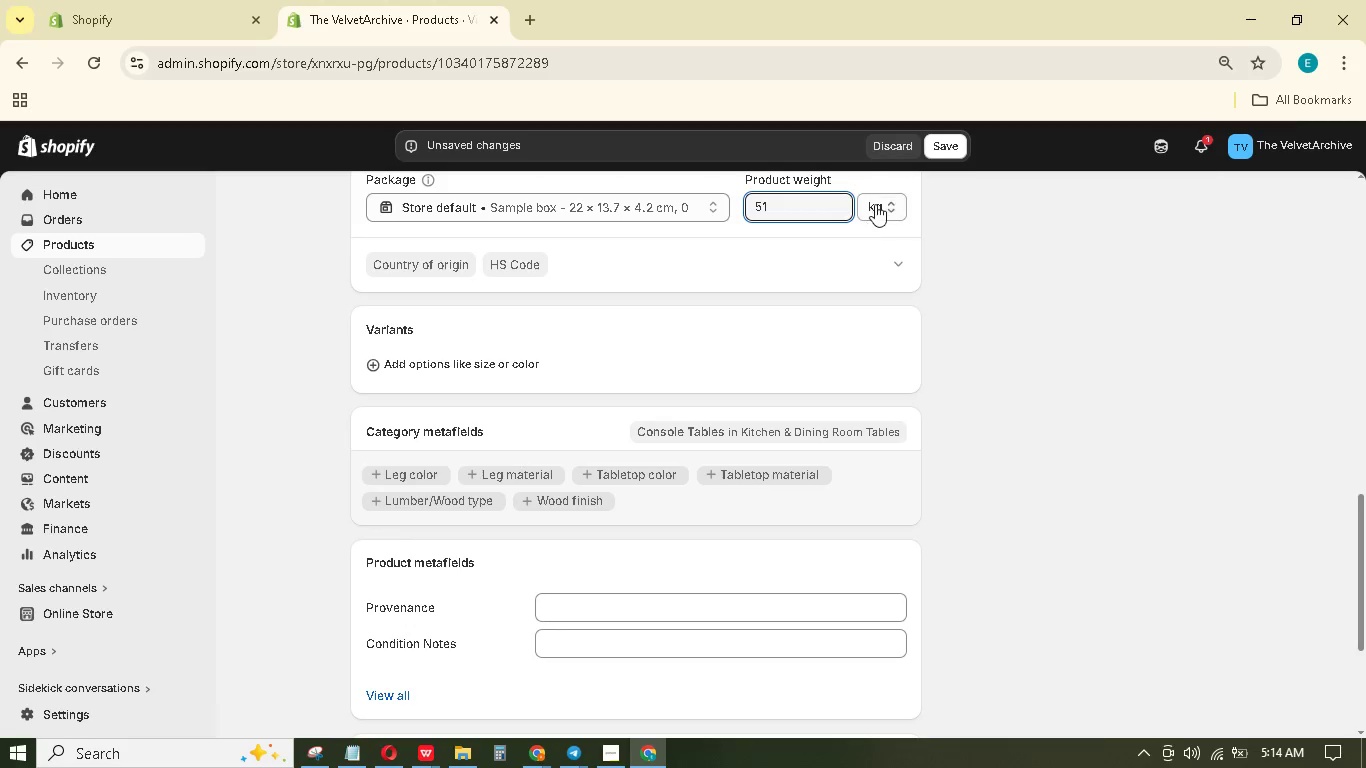 
left_click([875, 204])
 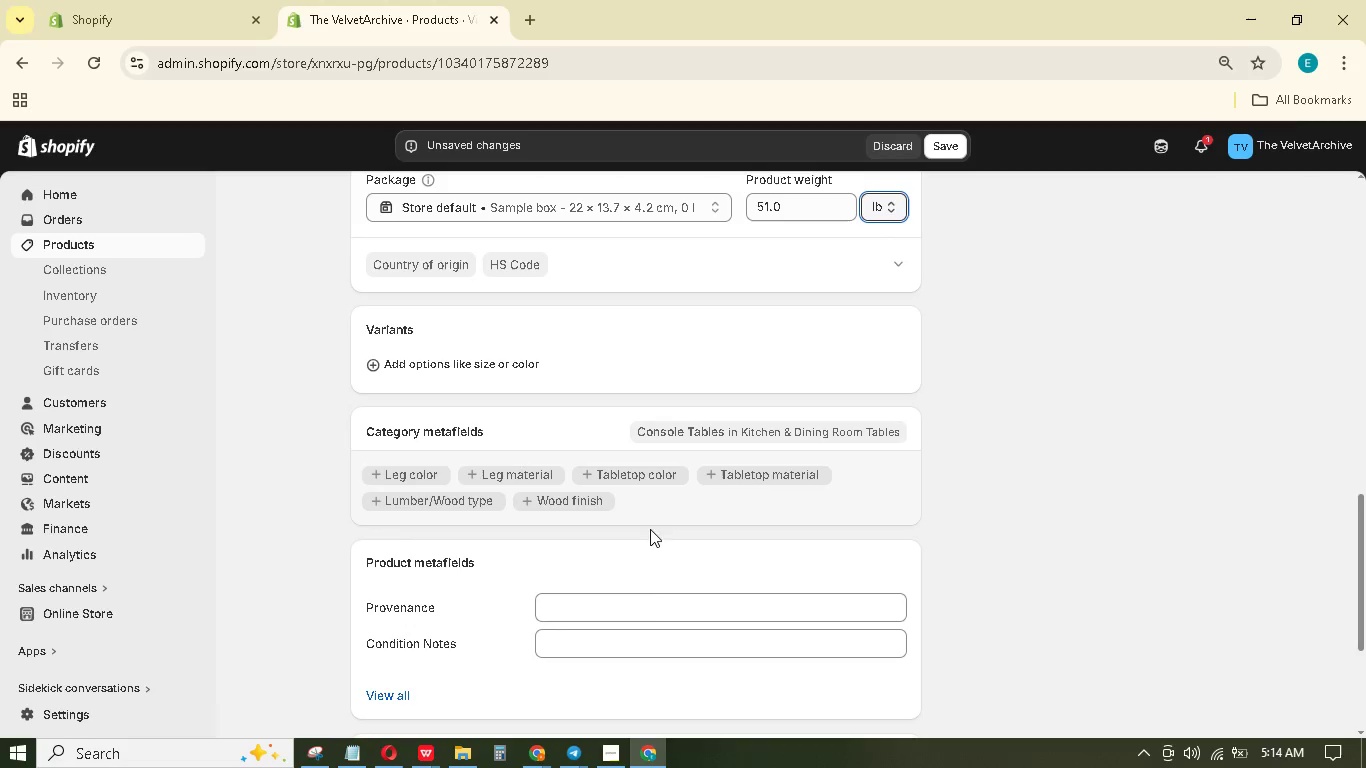 
left_click([657, 644])
 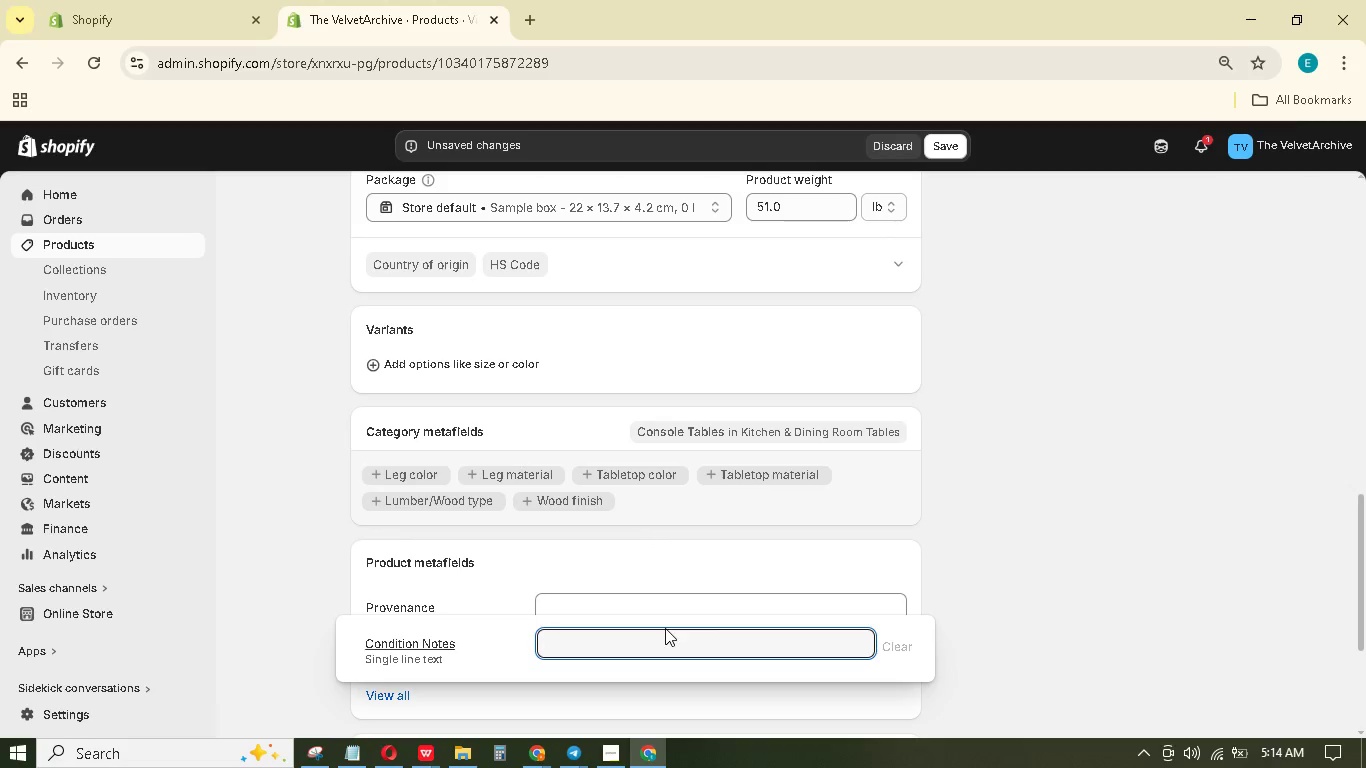 
wait(6.36)
 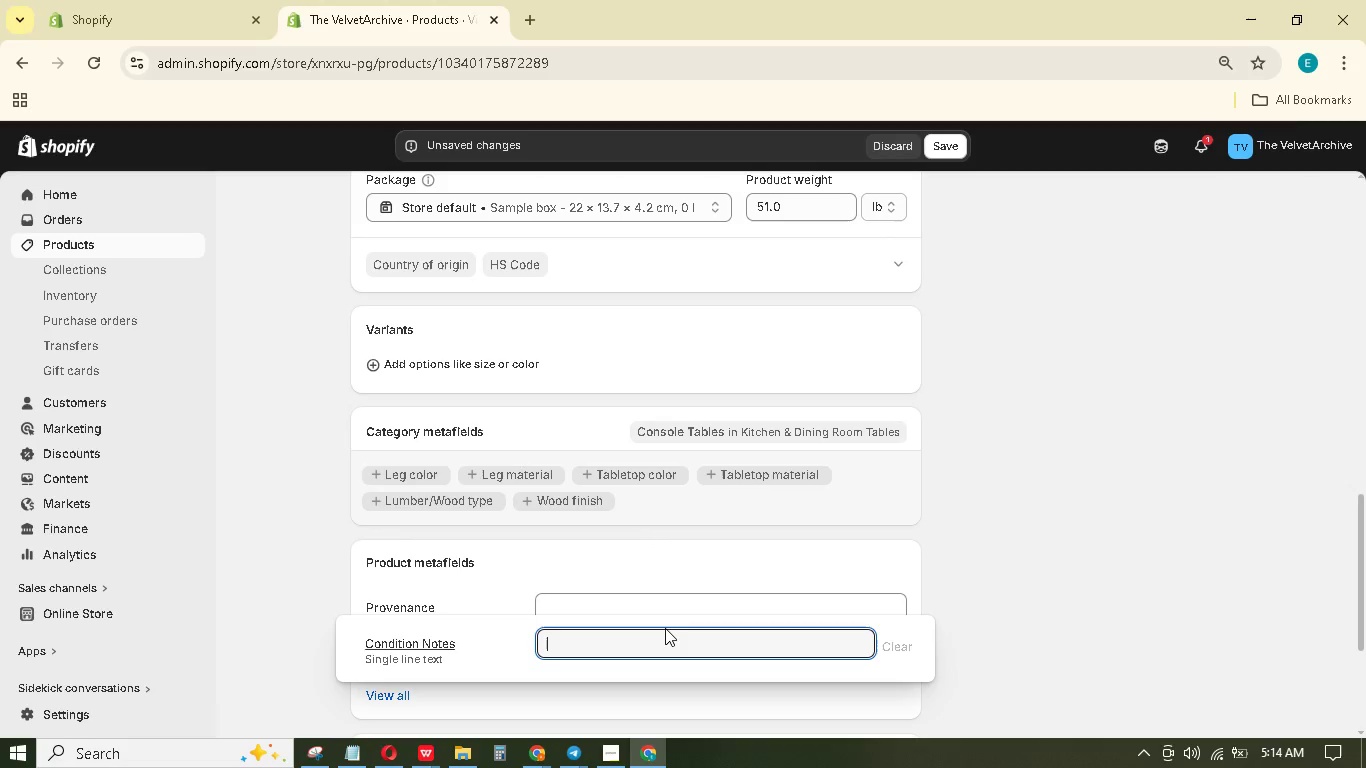 
type(Pristine condition with no chips, cracks, or visible repairs.)
 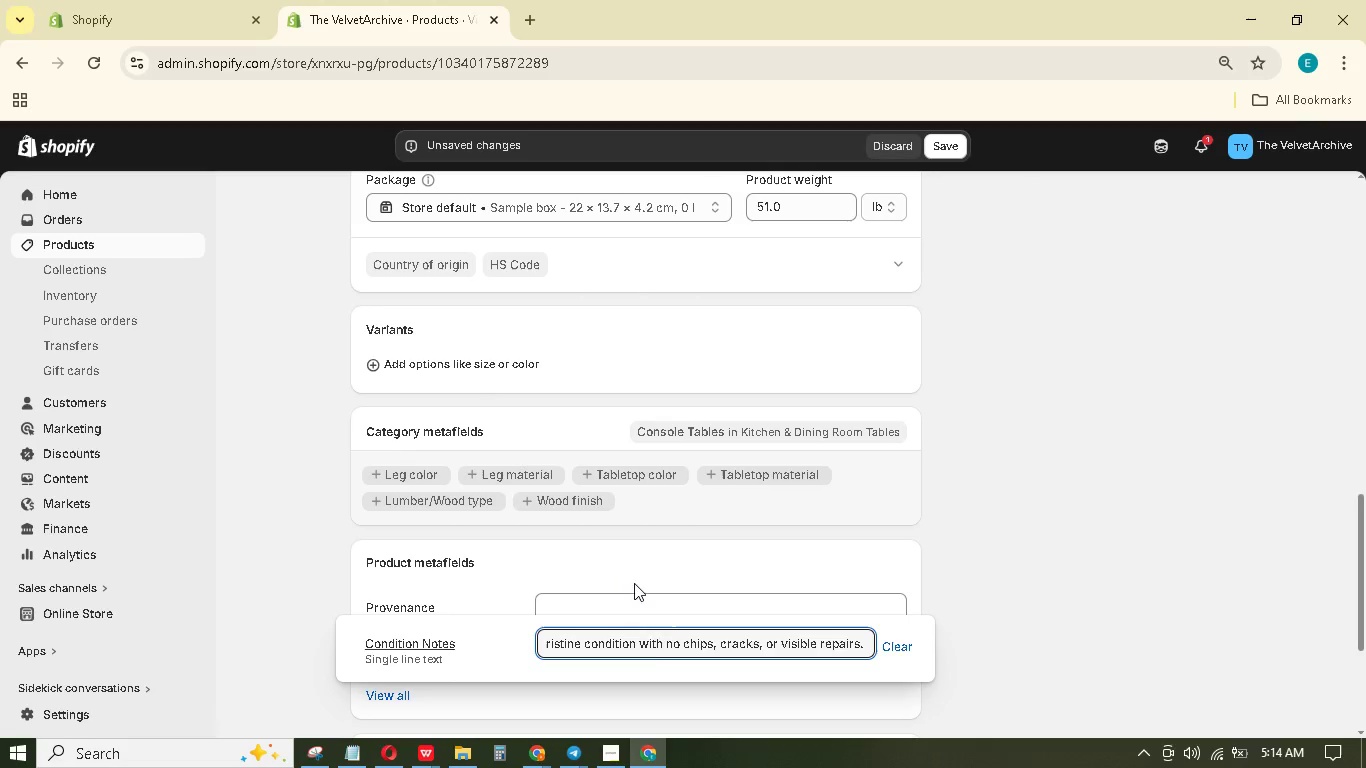 
left_click([677, 606])
 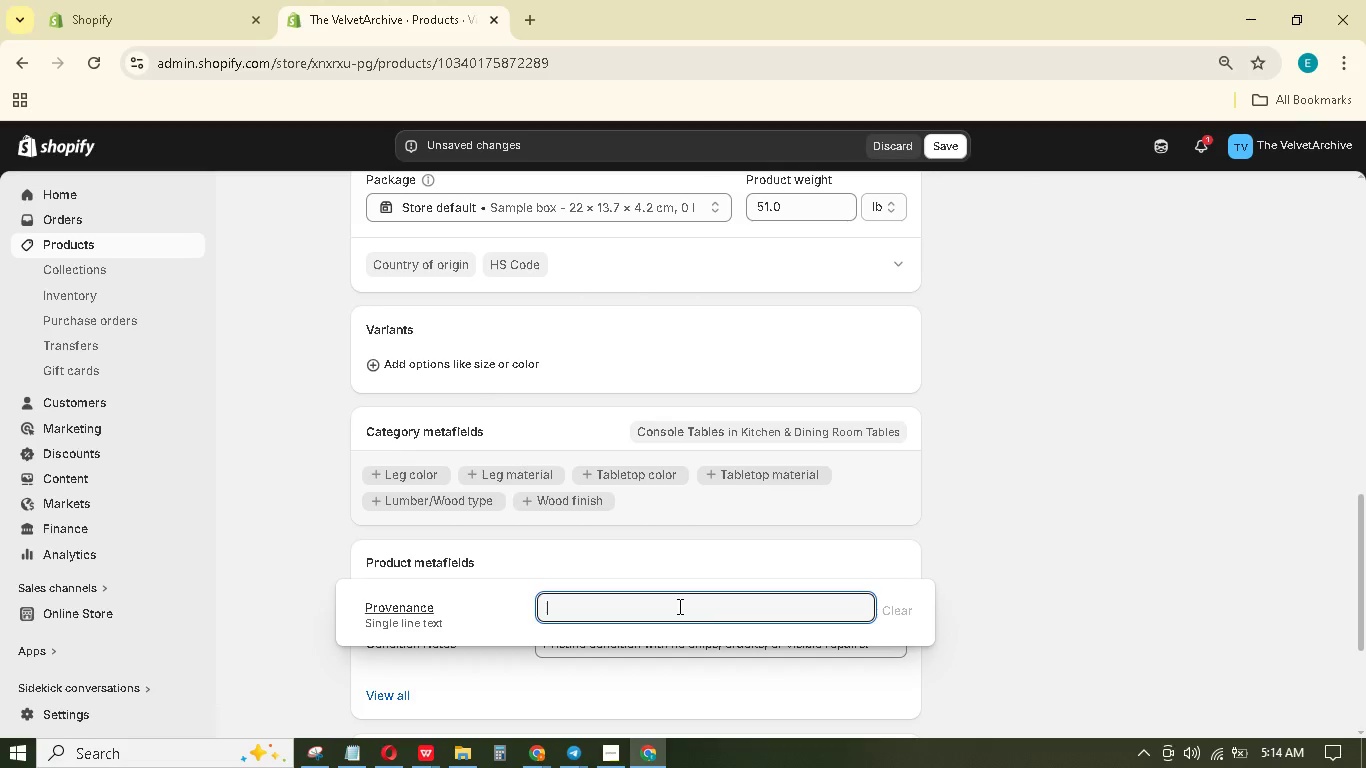 
type(Sourced from a privte estate in the Loire Vally, France.)
 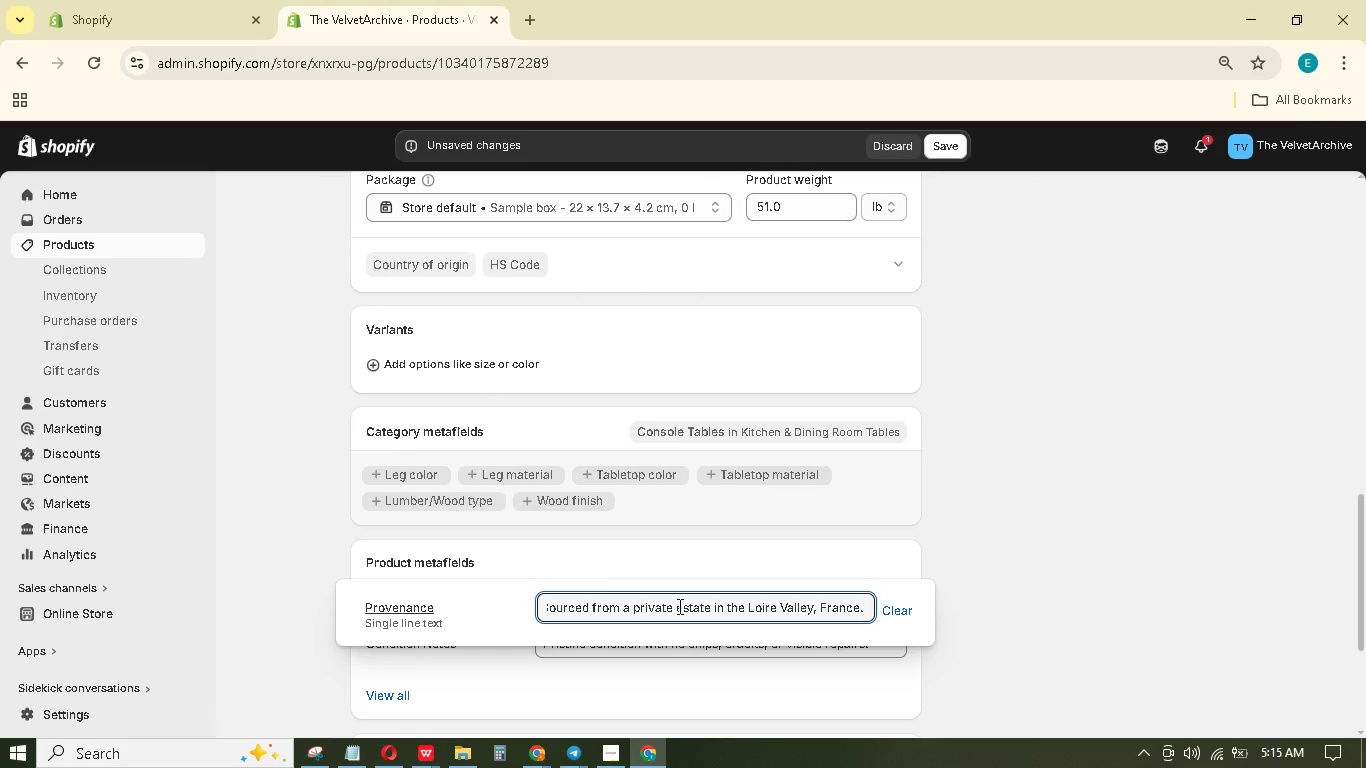 
left_click([1104, 436])
 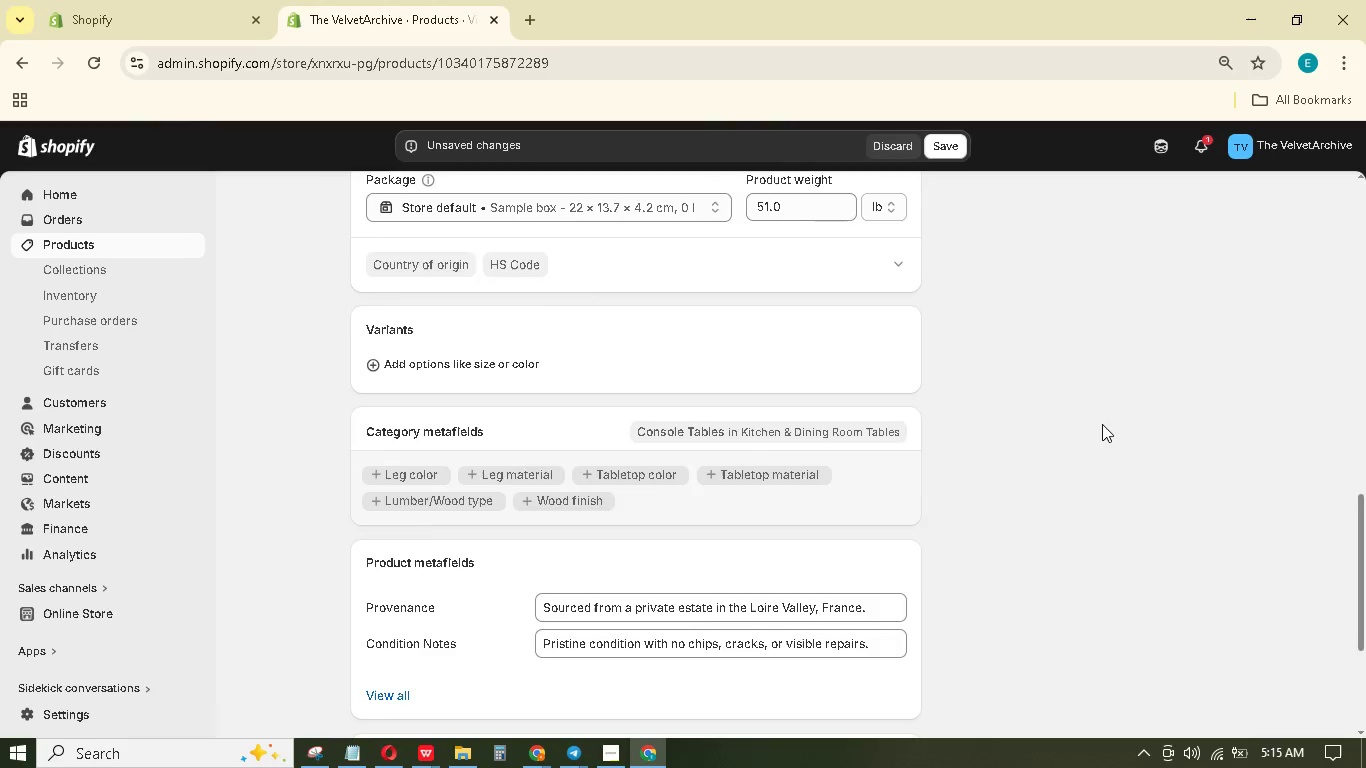 
scroll: coordinate [1102, 419], scroll_direction: up, amount: 9.0
 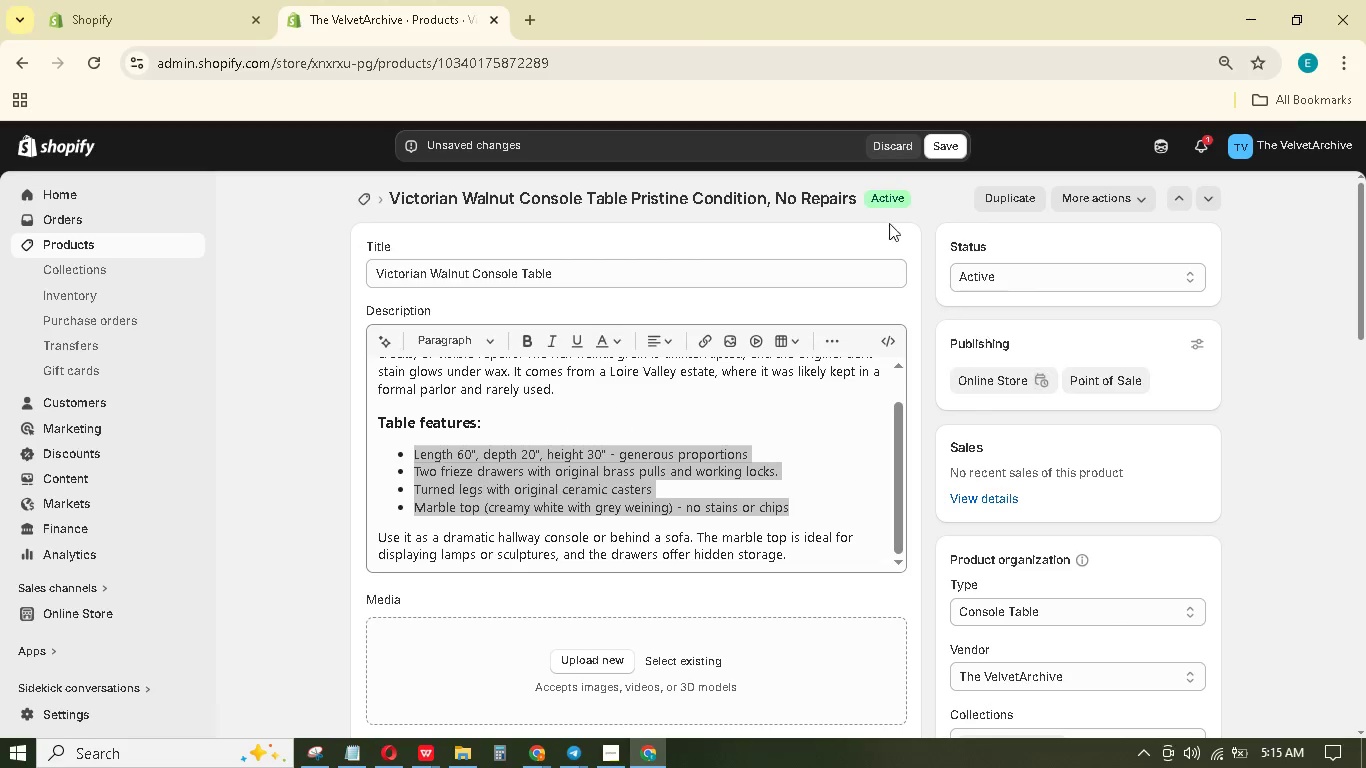 
left_click([946, 148])
 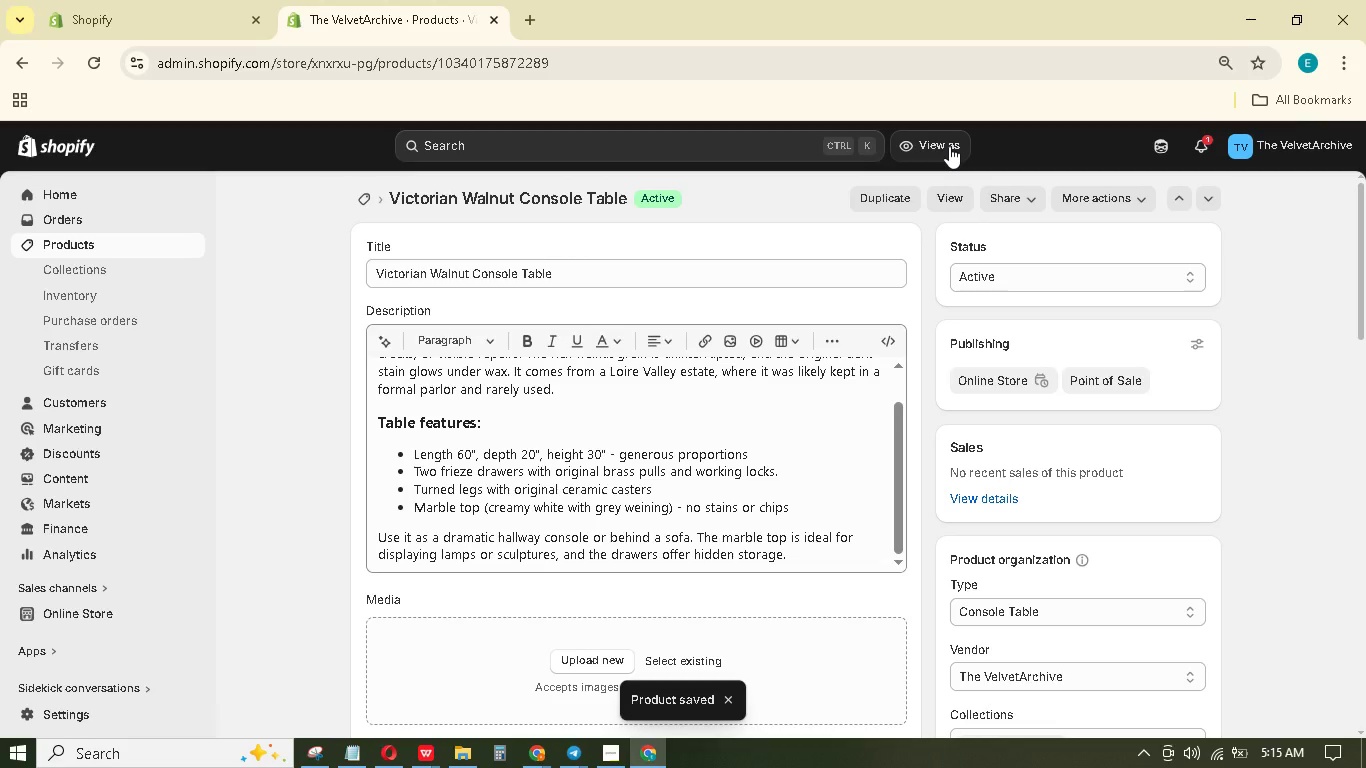 
scroll: coordinate [955, 201], scroll_direction: up, amount: 5.0
 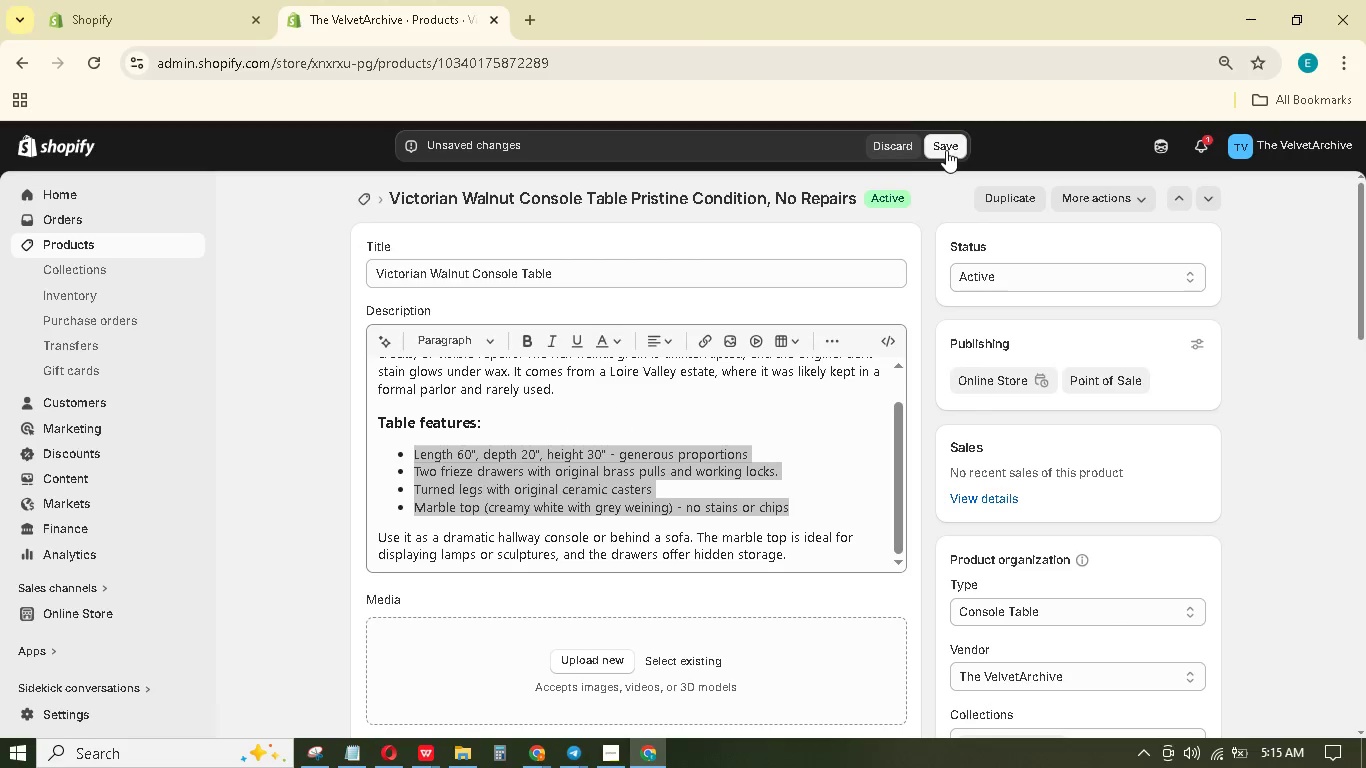 
wait(15.35)
 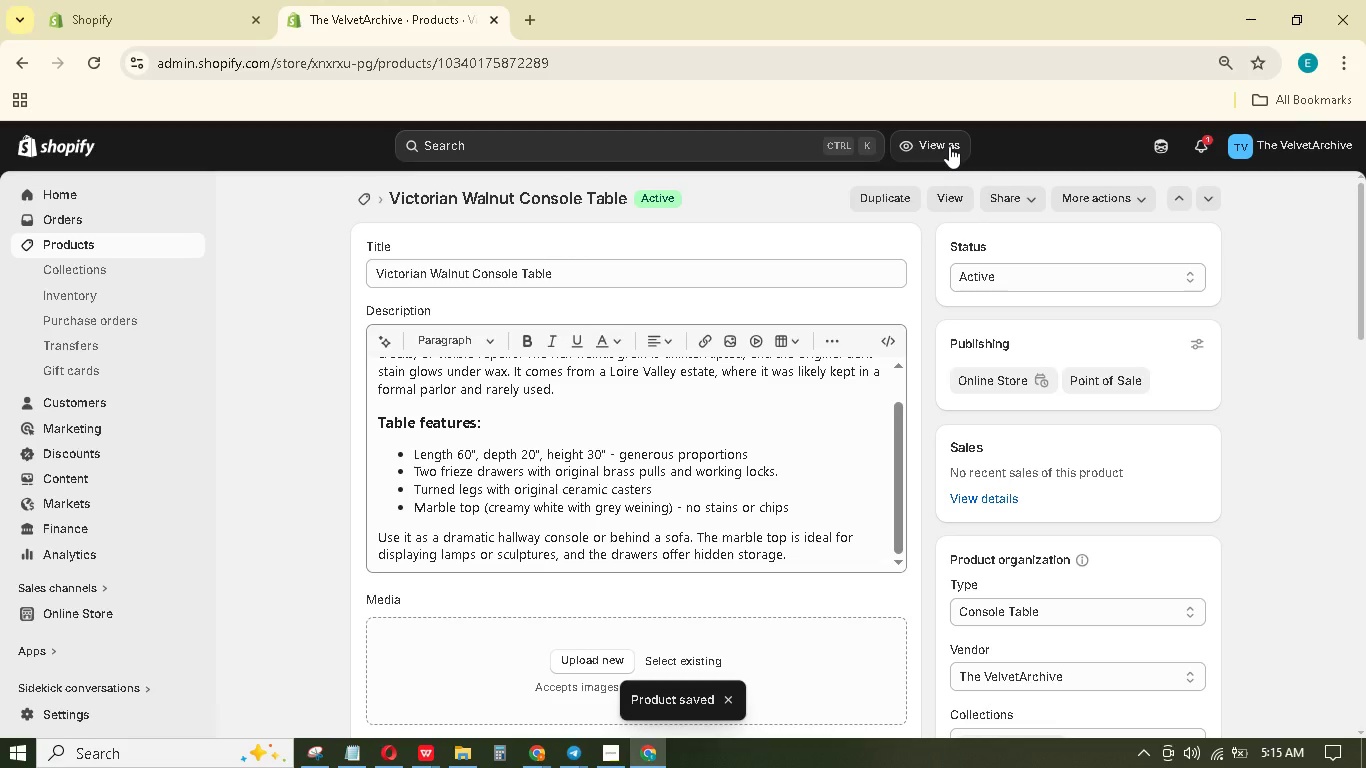 
scroll: coordinate [722, 600], scroll_direction: down, amount: 2.0
 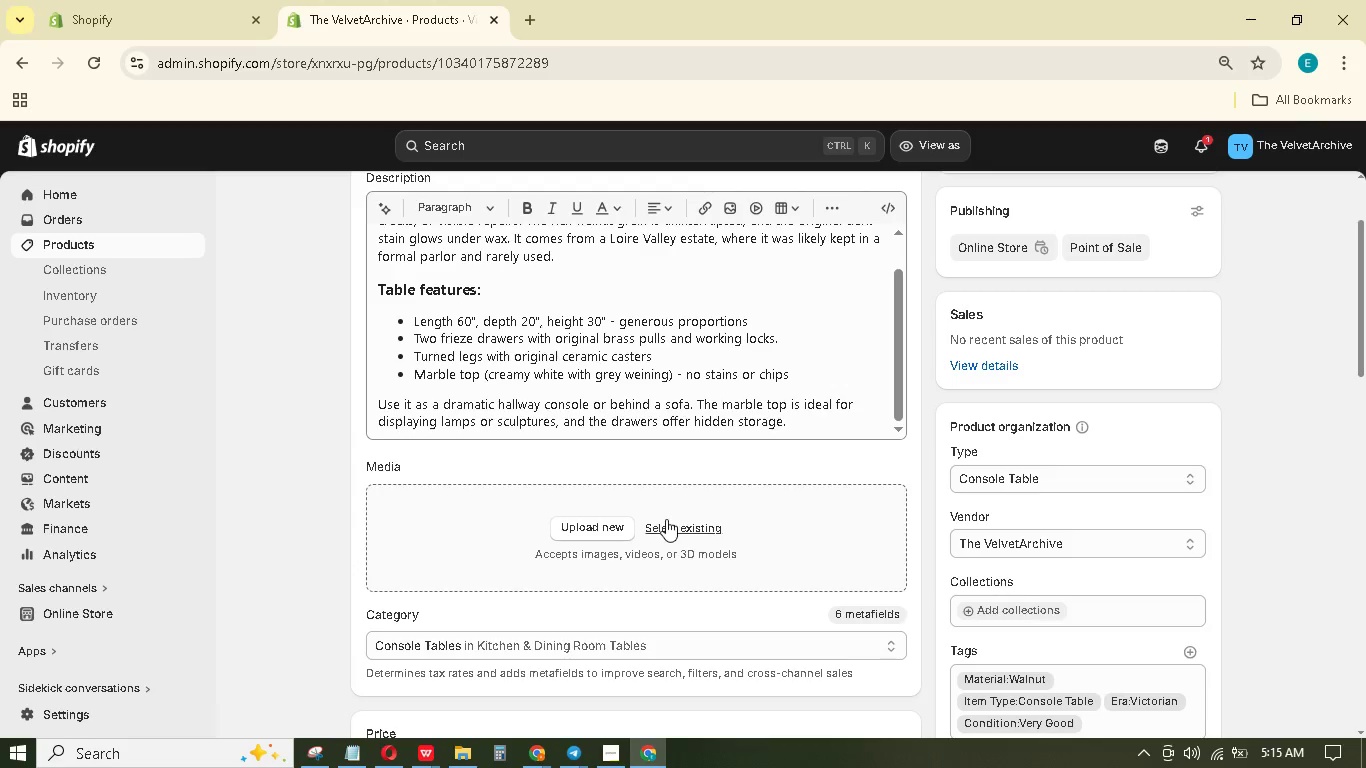 
left_click([668, 522])
 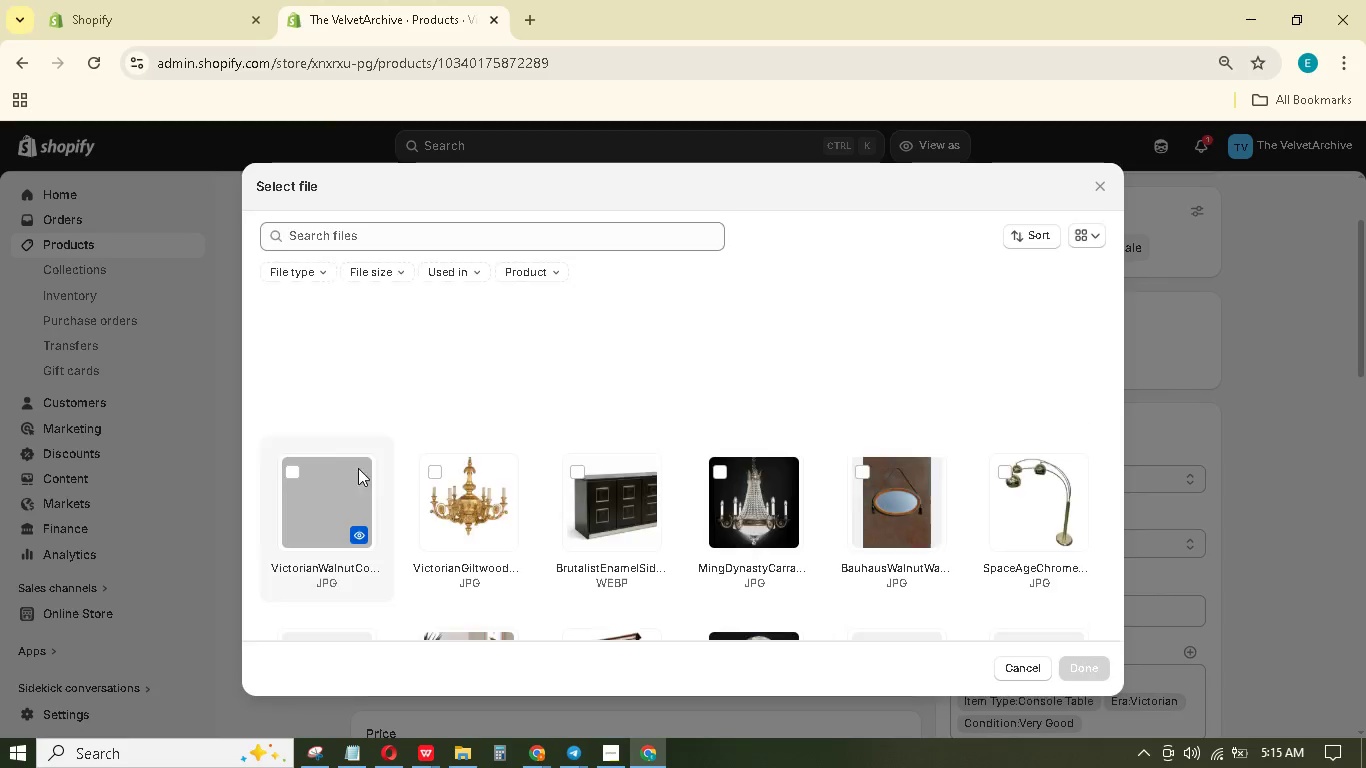 
double_click([344, 470])
 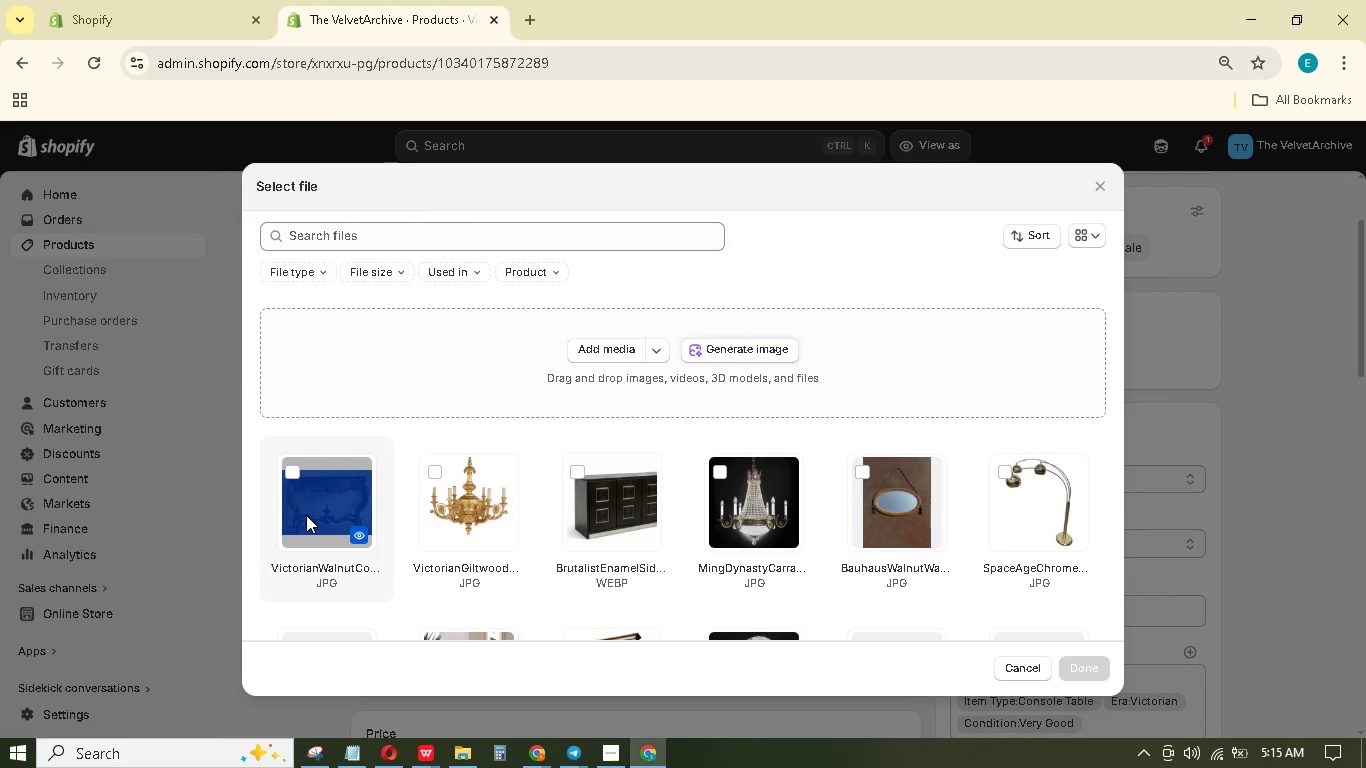 
left_click([335, 496])
 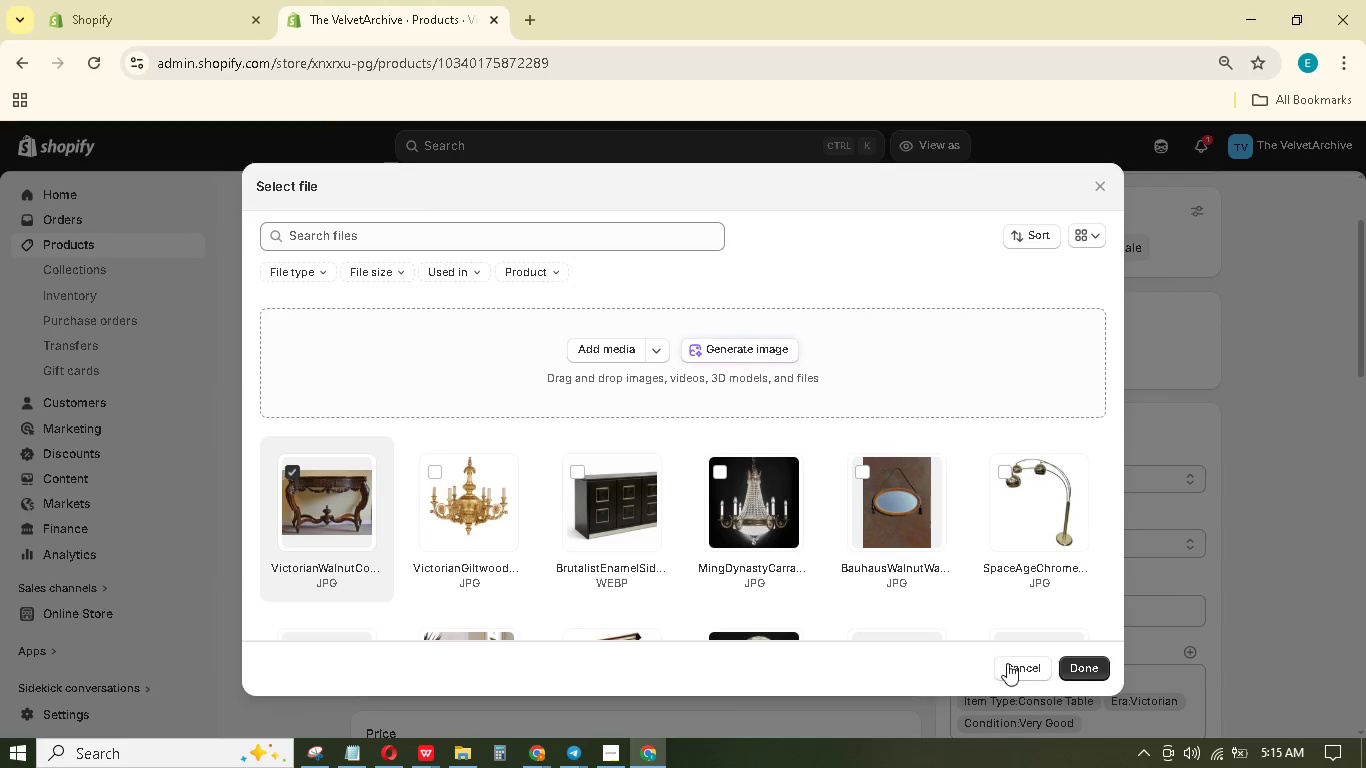 
left_click([1077, 663])
 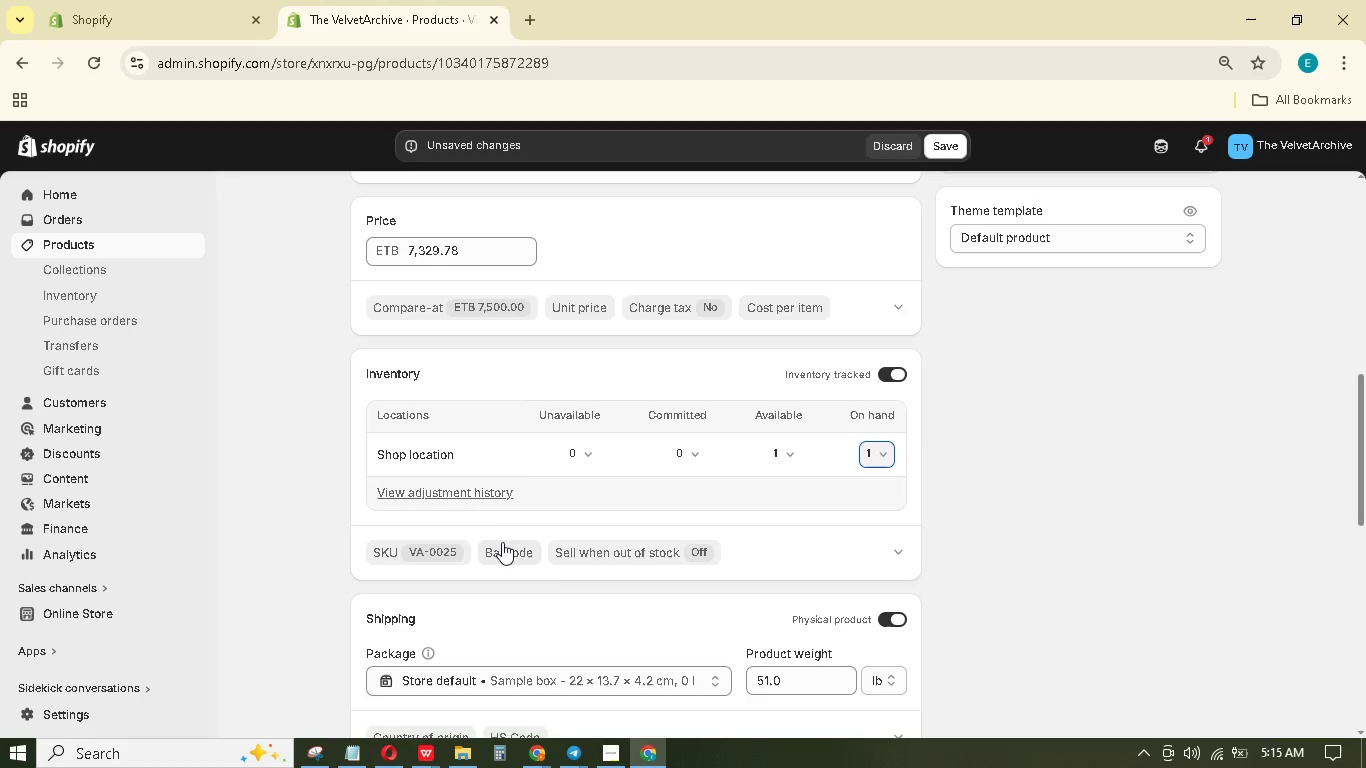 
scroll: coordinate [500, 533], scroll_direction: up, amount: 9.0
 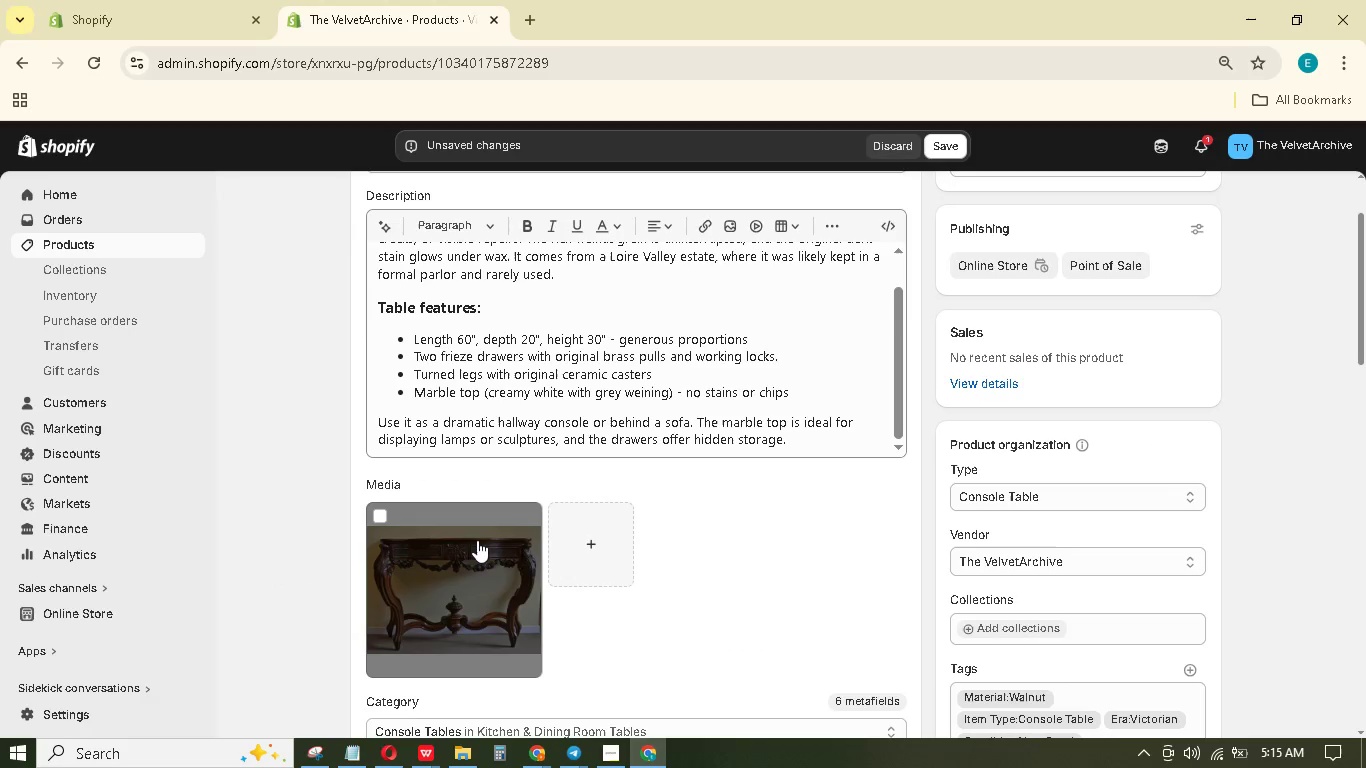 
left_click([474, 541])
 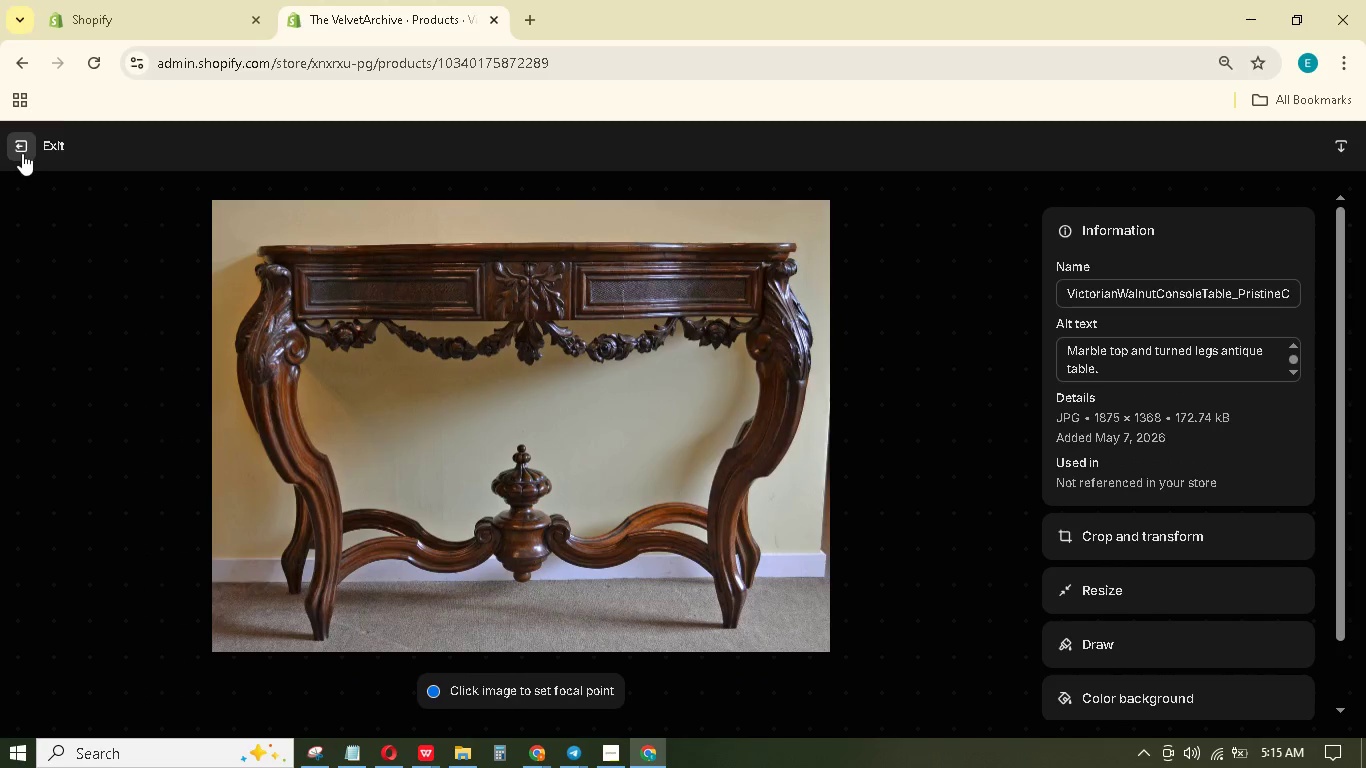 
left_click([25, 158])
 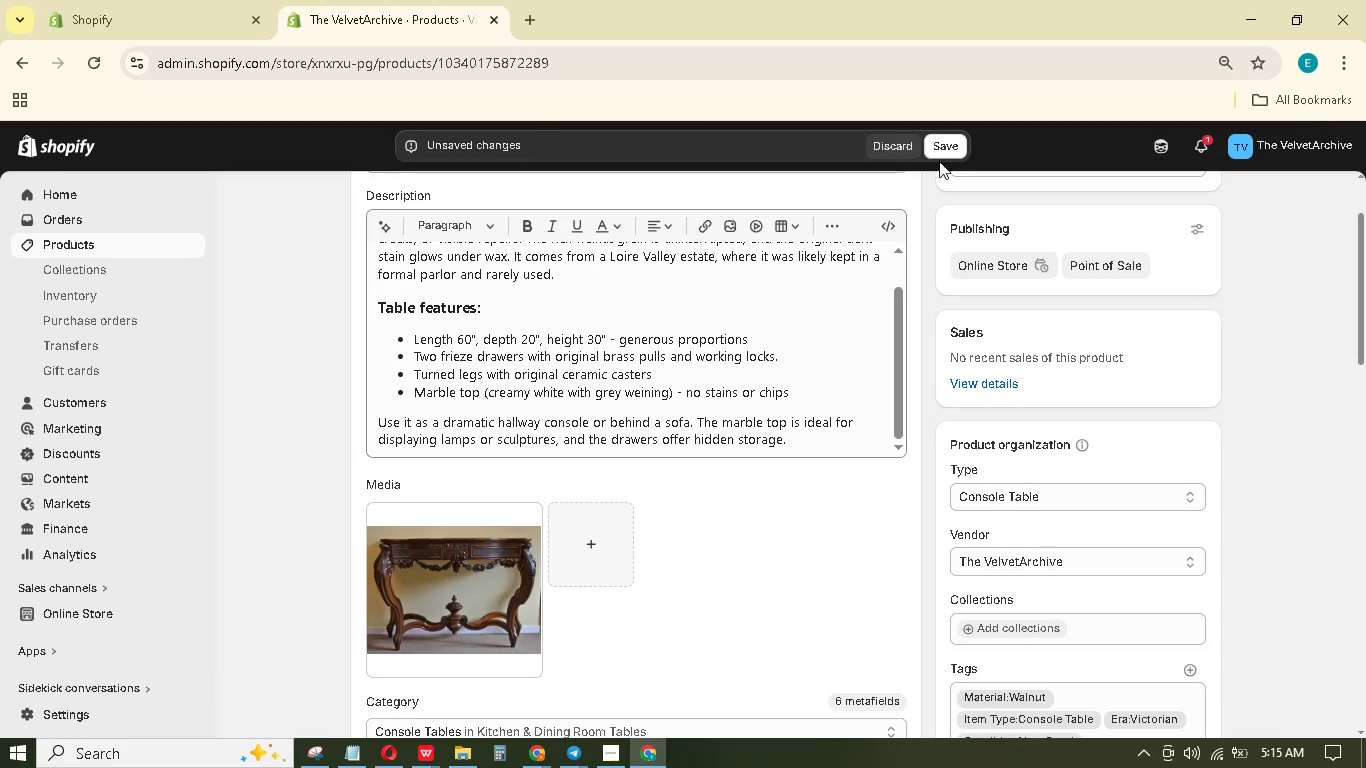 
left_click([949, 149])
 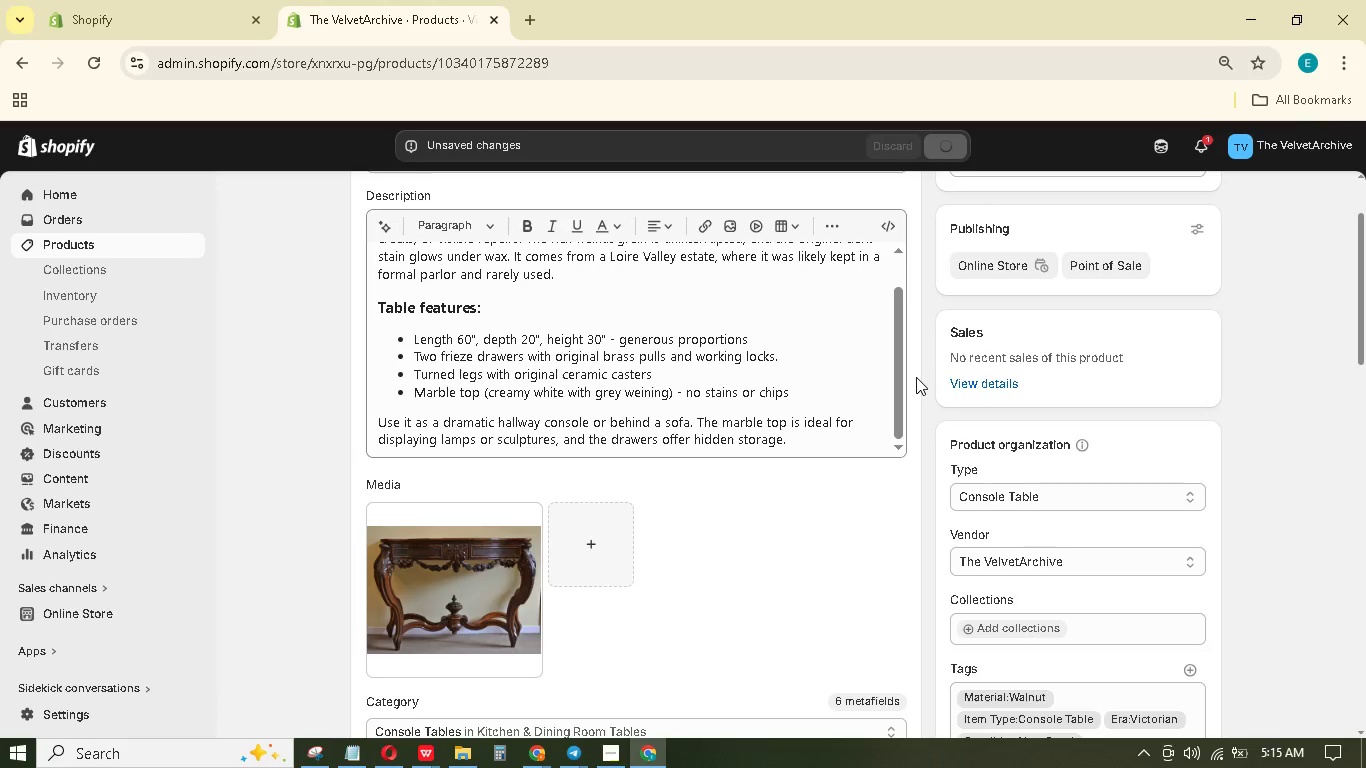 
wait(6.5)
 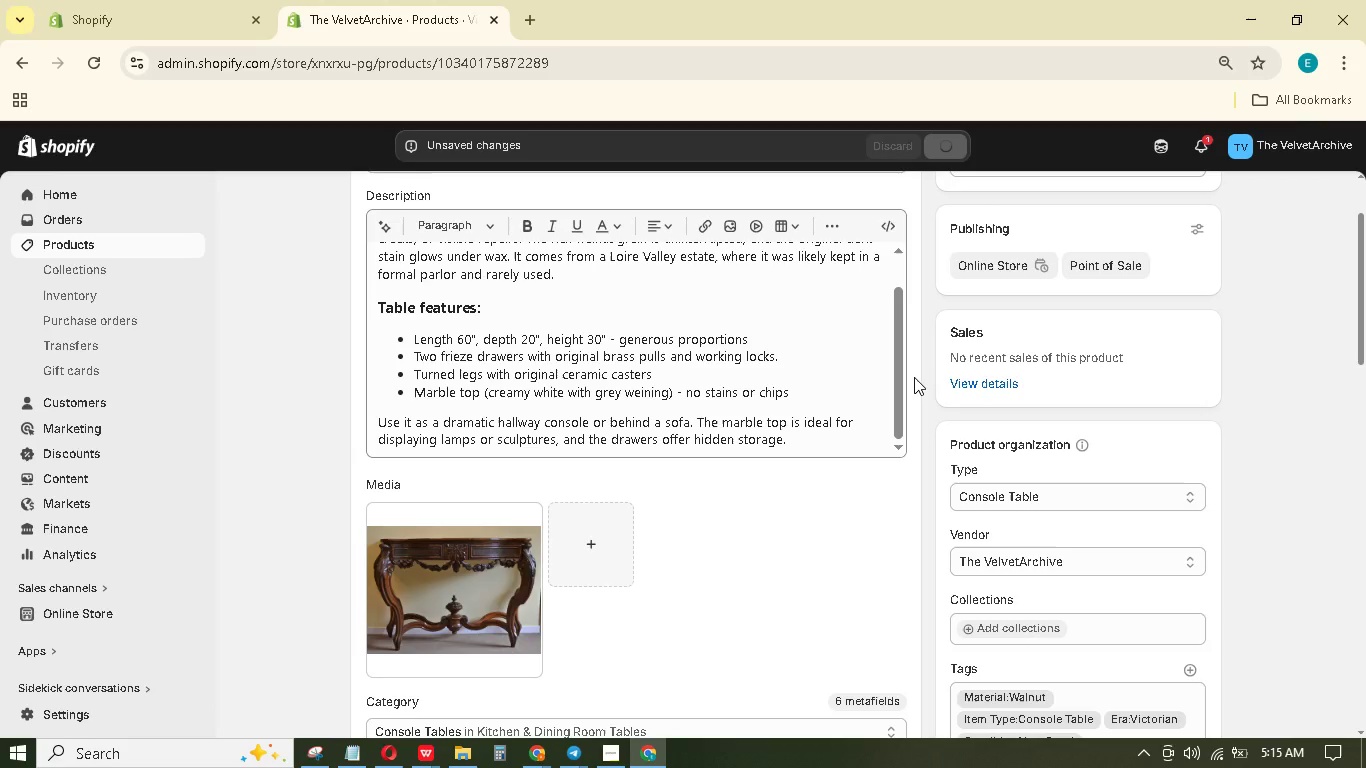 
left_click([617, 760])